 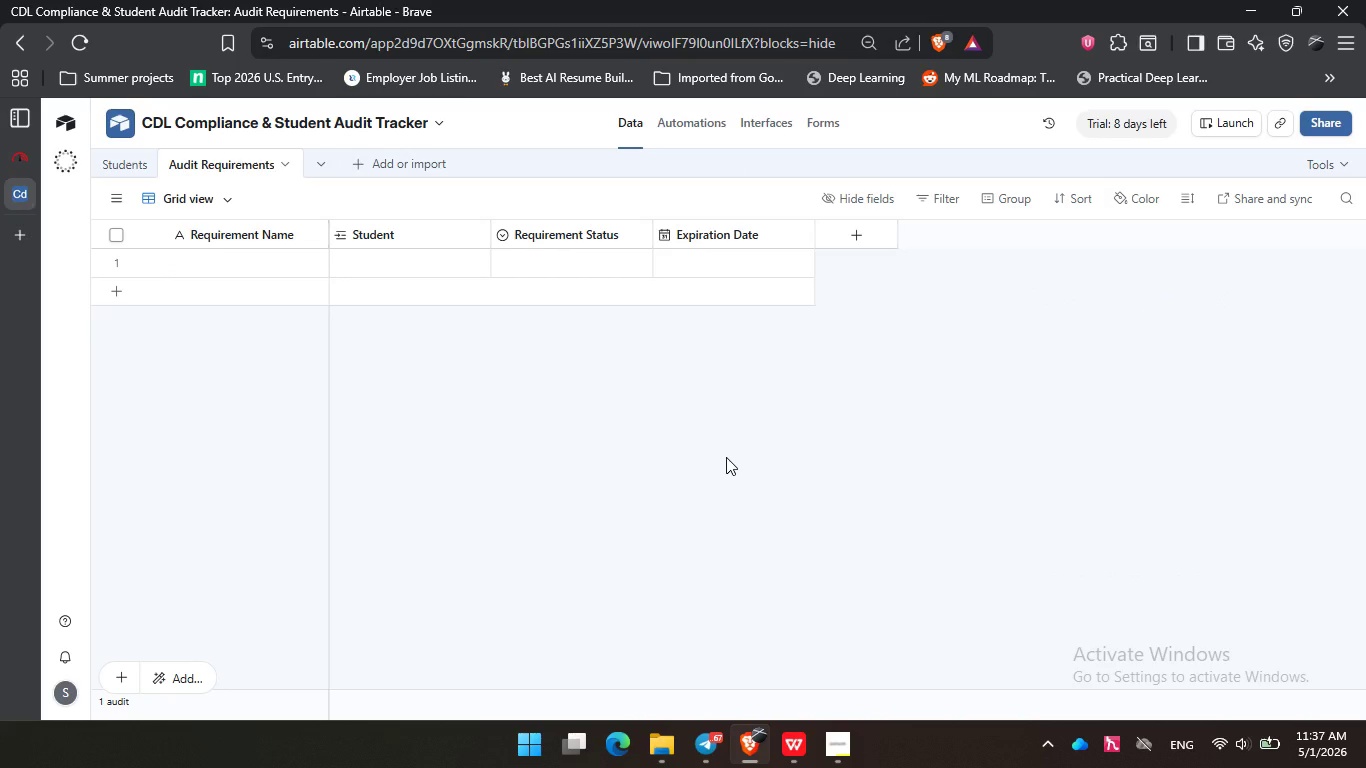 
left_click([136, 173])
 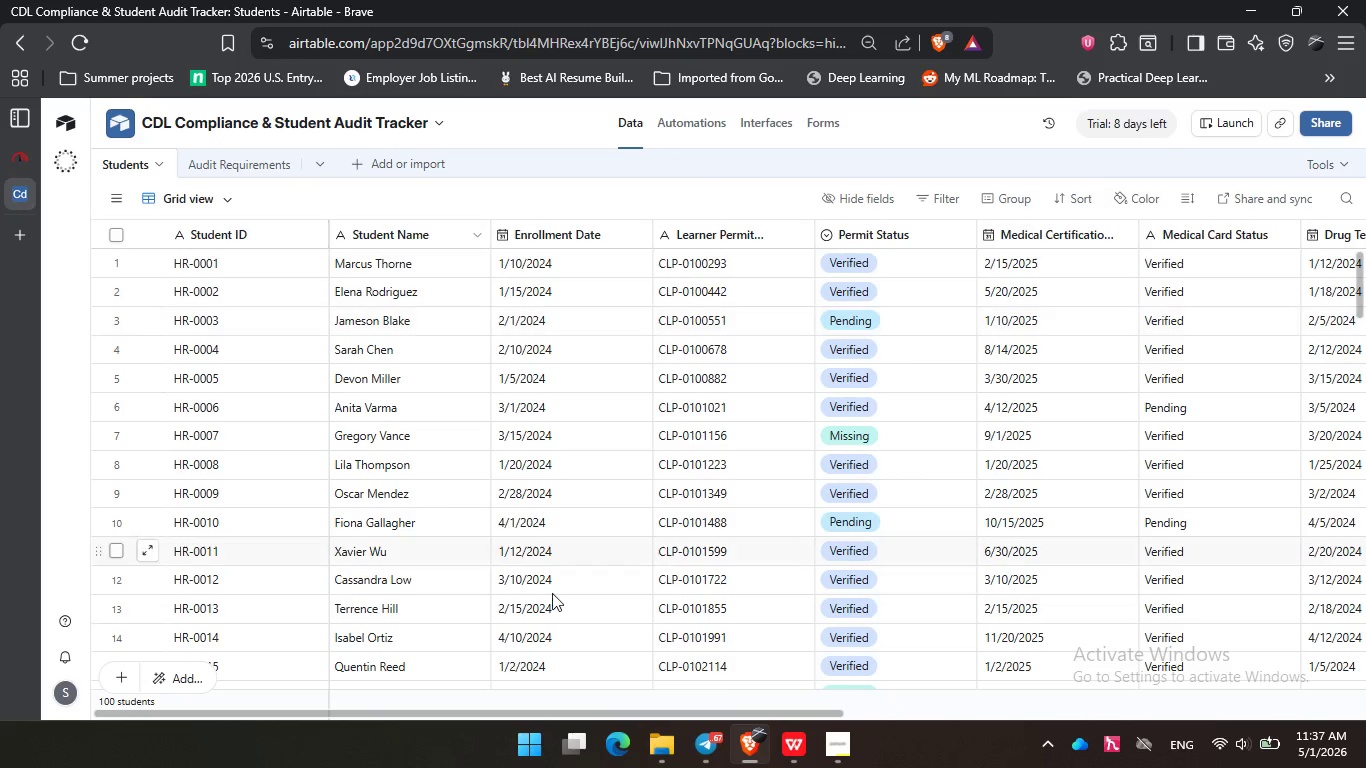 
wait(5.34)
 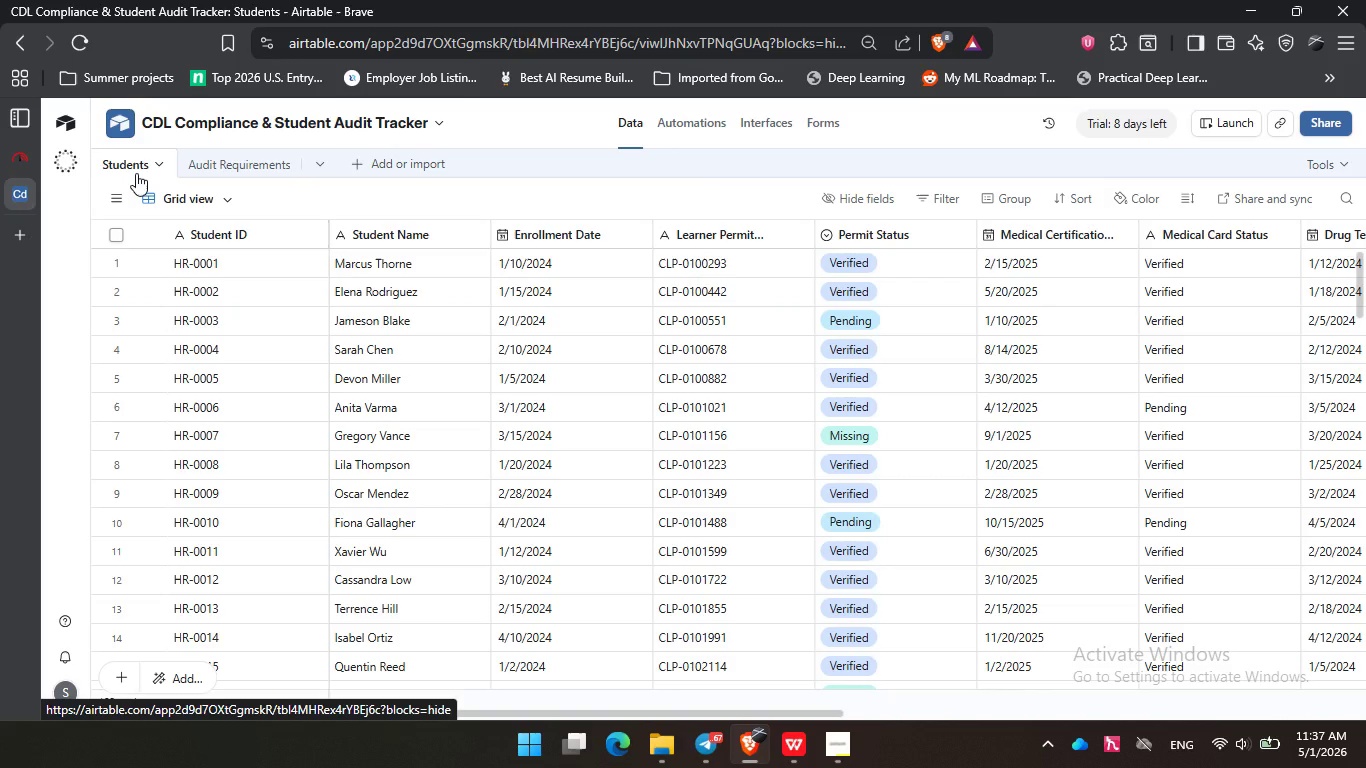 
left_click_drag(start_coordinate=[610, 715], to_coordinate=[1258, 724])
 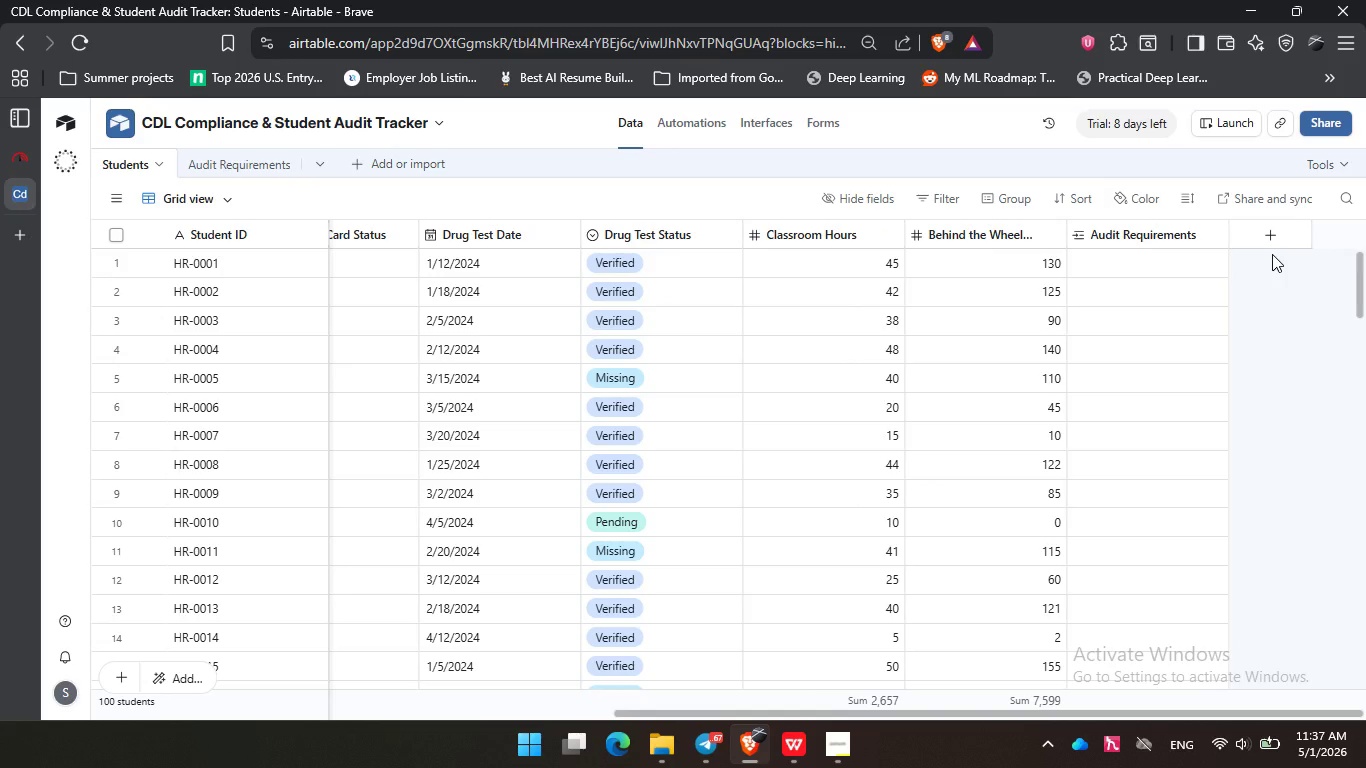 
wait(9.08)
 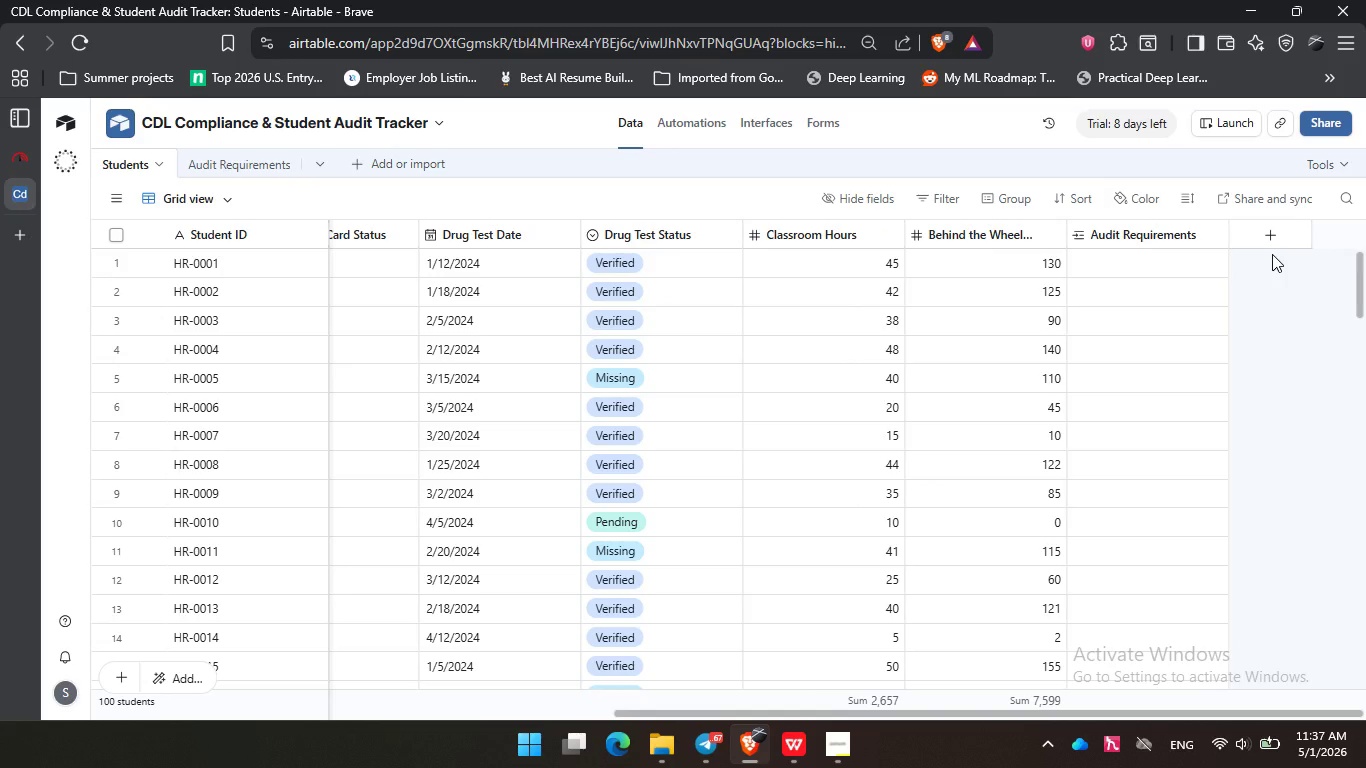 
left_click([1283, 228])
 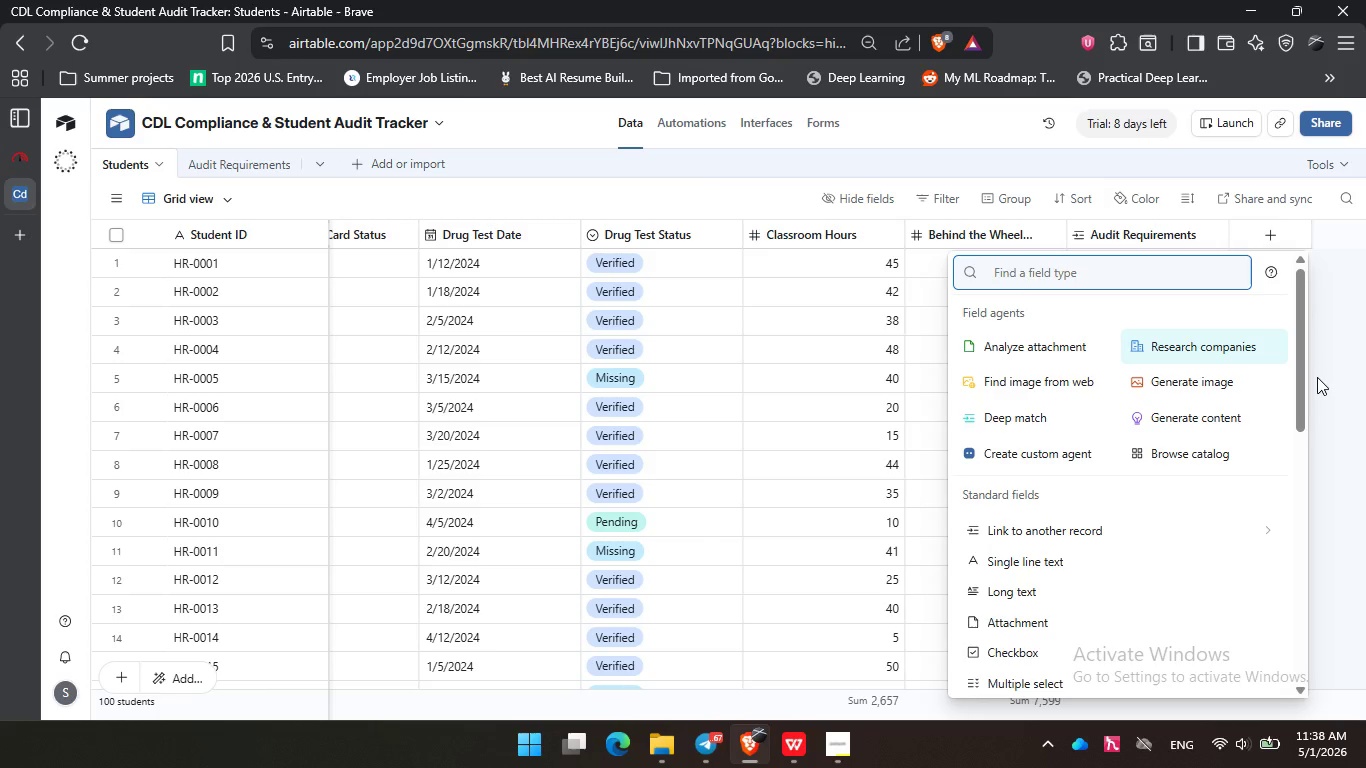 
wait(7.78)
 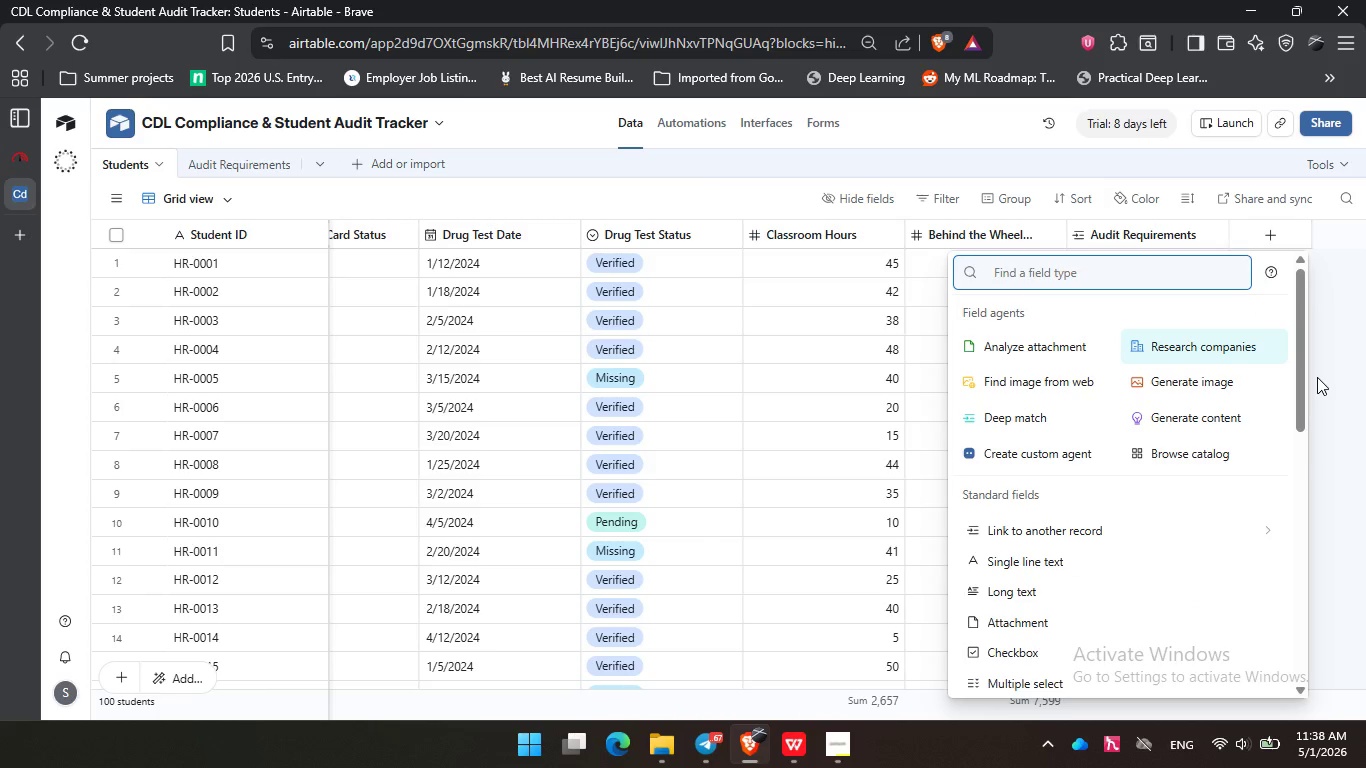 
type(for)
 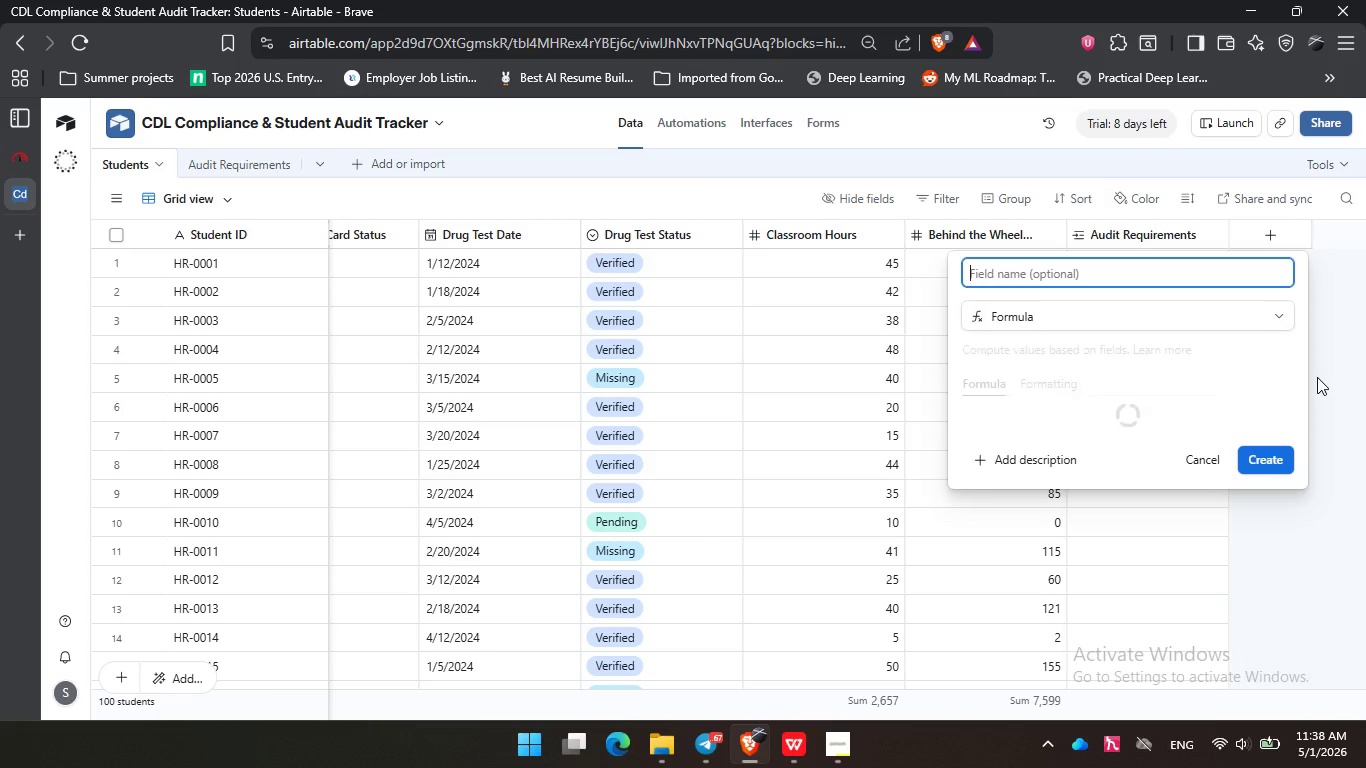 
key(Enter)
 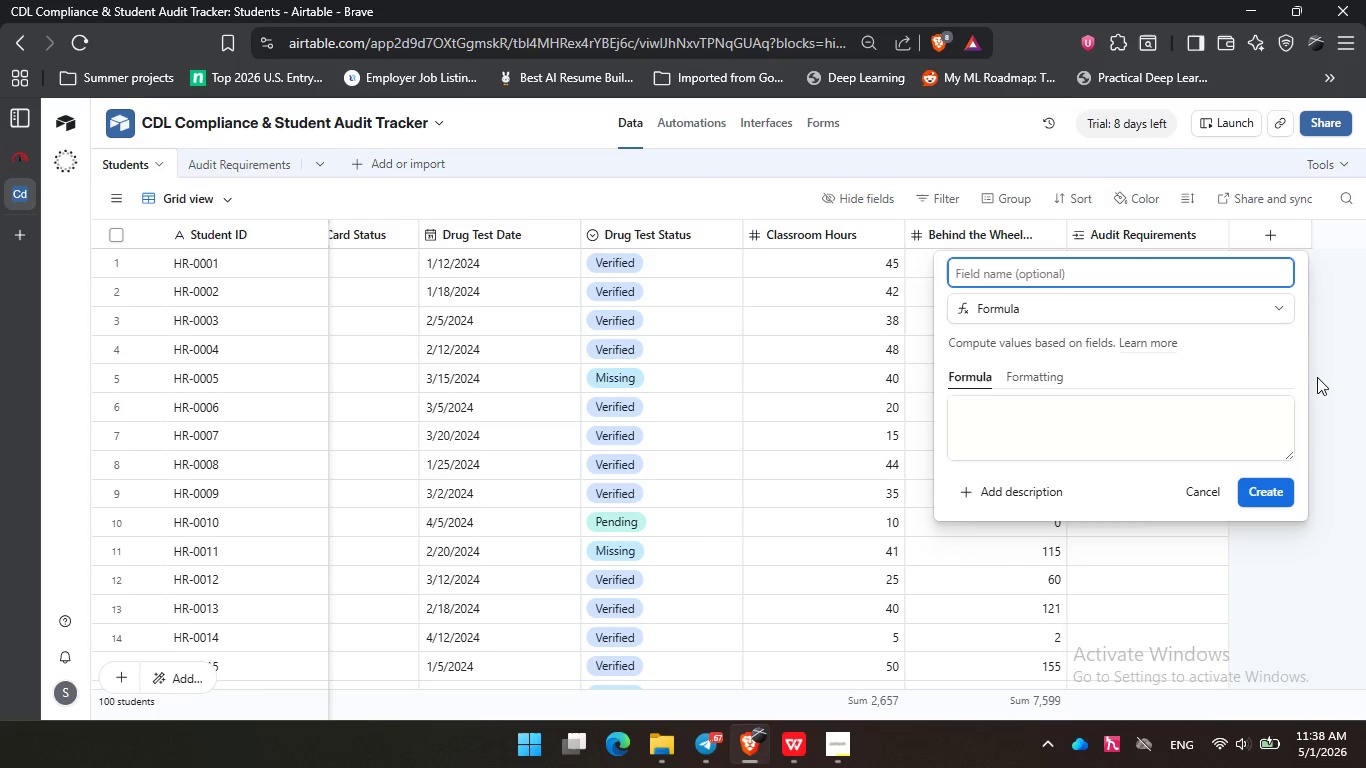 
type(Classroom Requirement Met)
 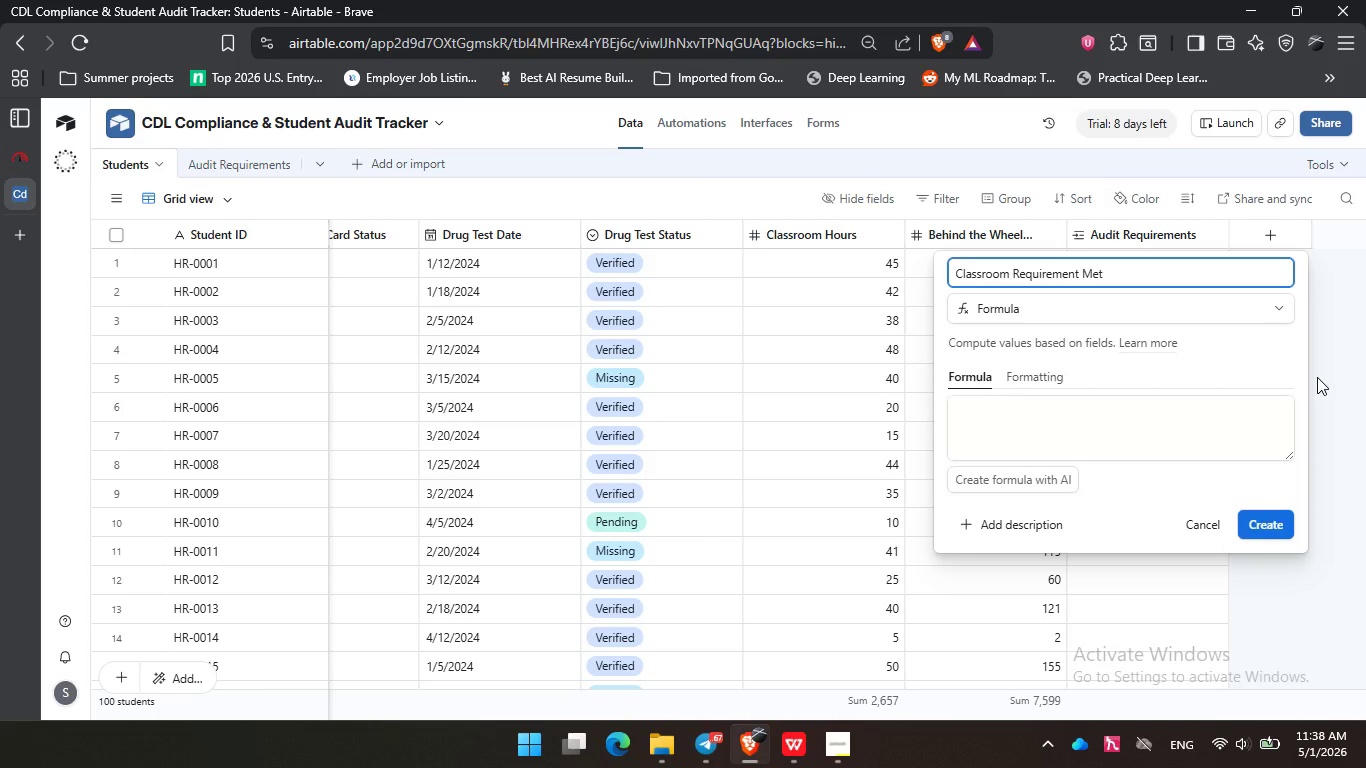 
left_click([1044, 418])
 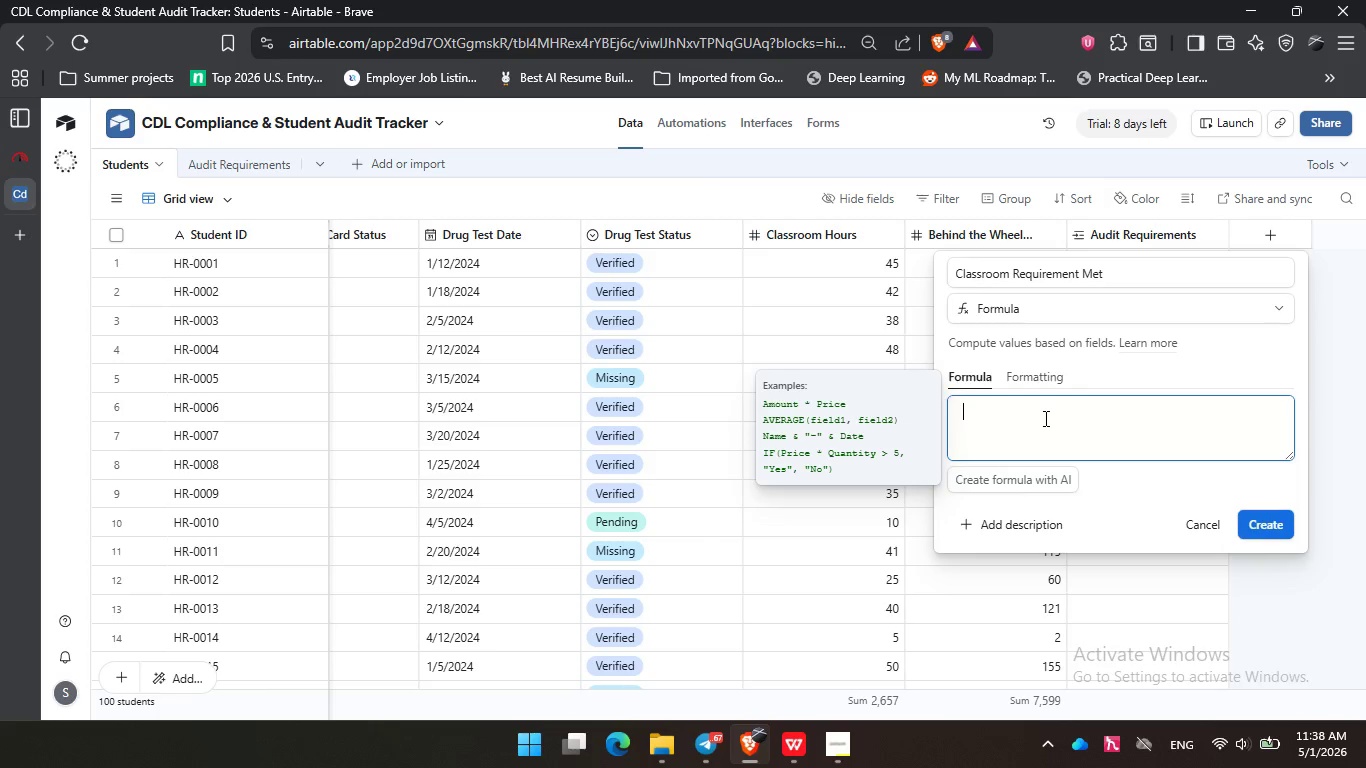 
type(fi)
key(Backspace)
key(Backspace)
type(if)
 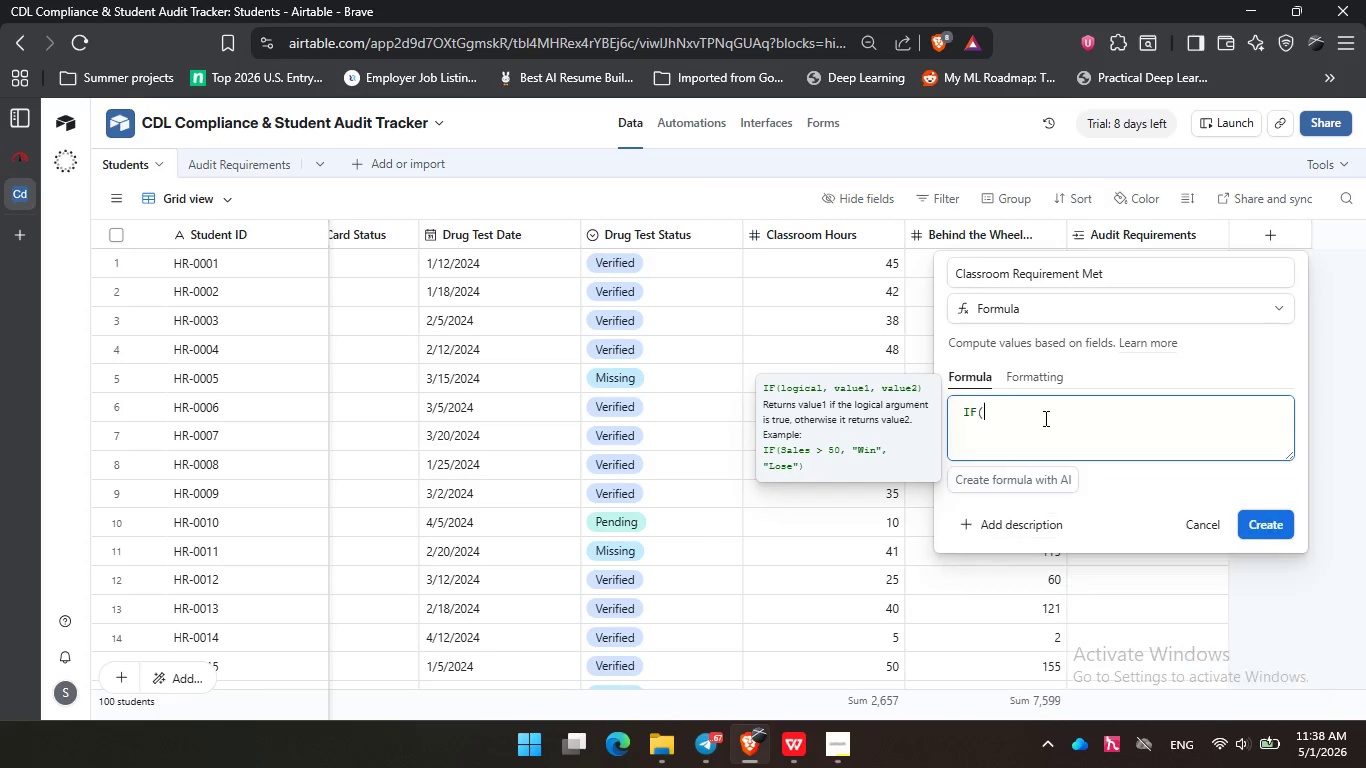 
key(Enter)
 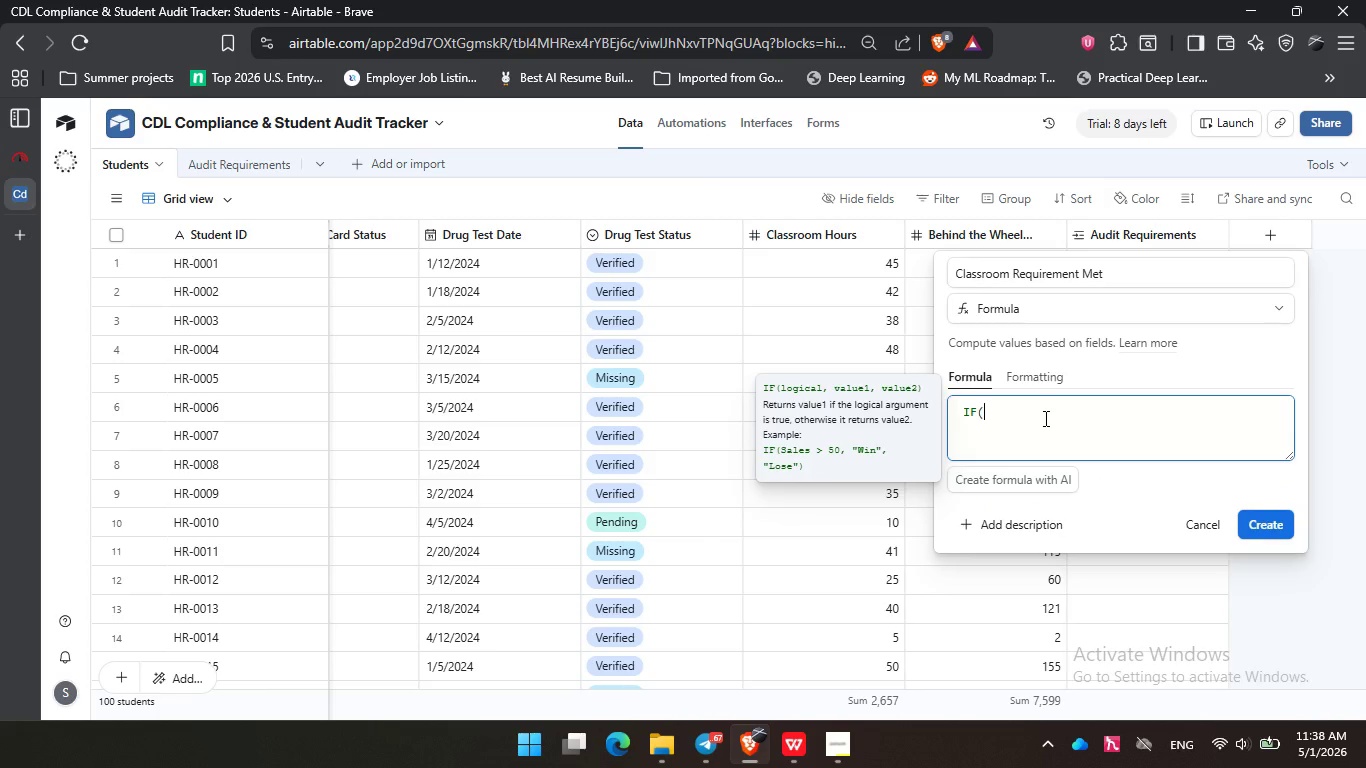 
key(Enter)
 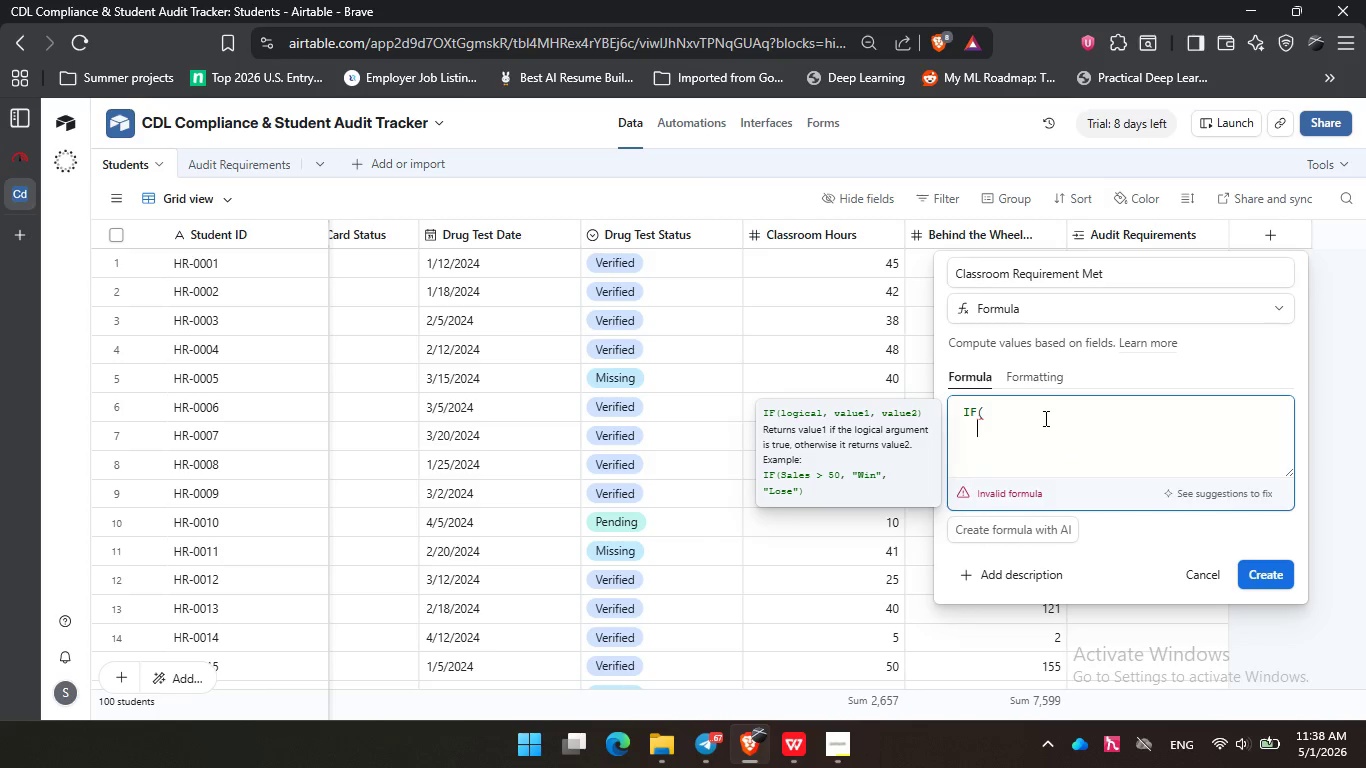 
type(clas)
 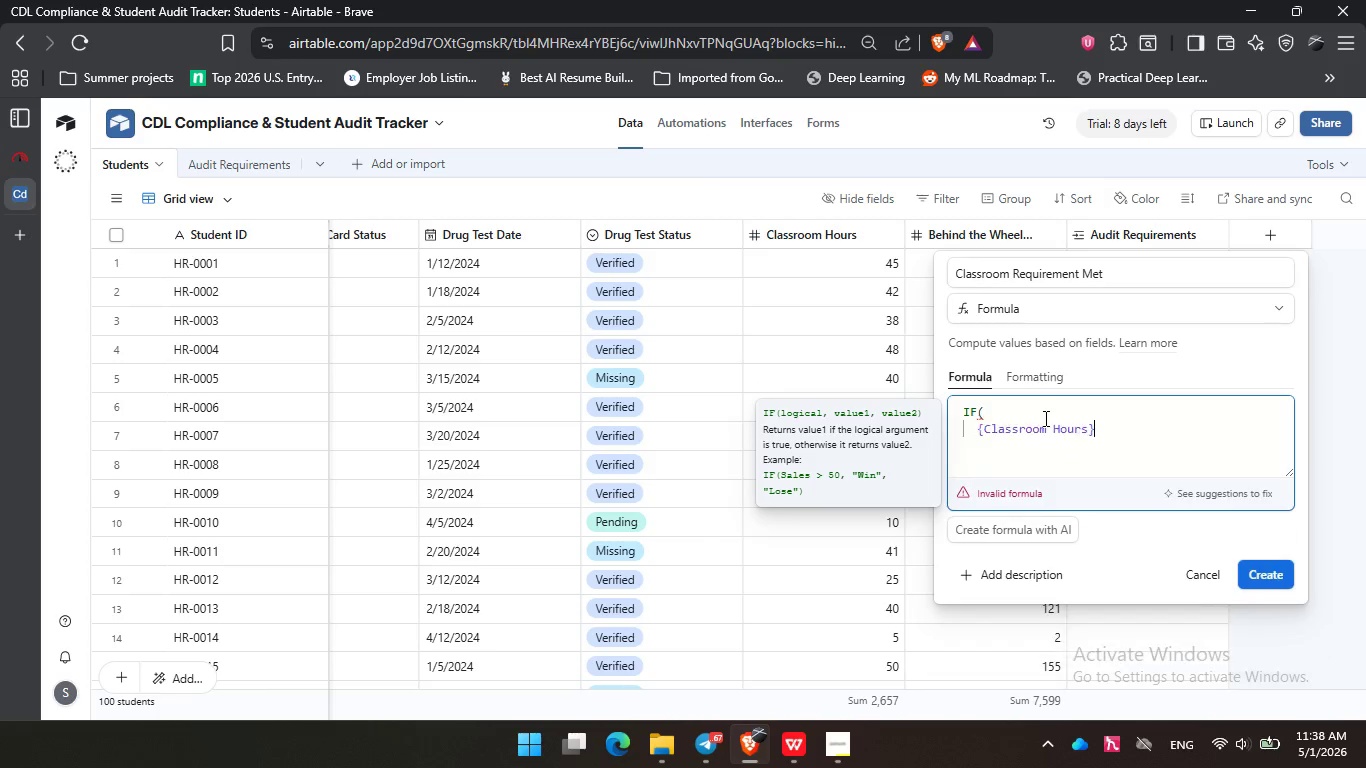 
key(Enter)
 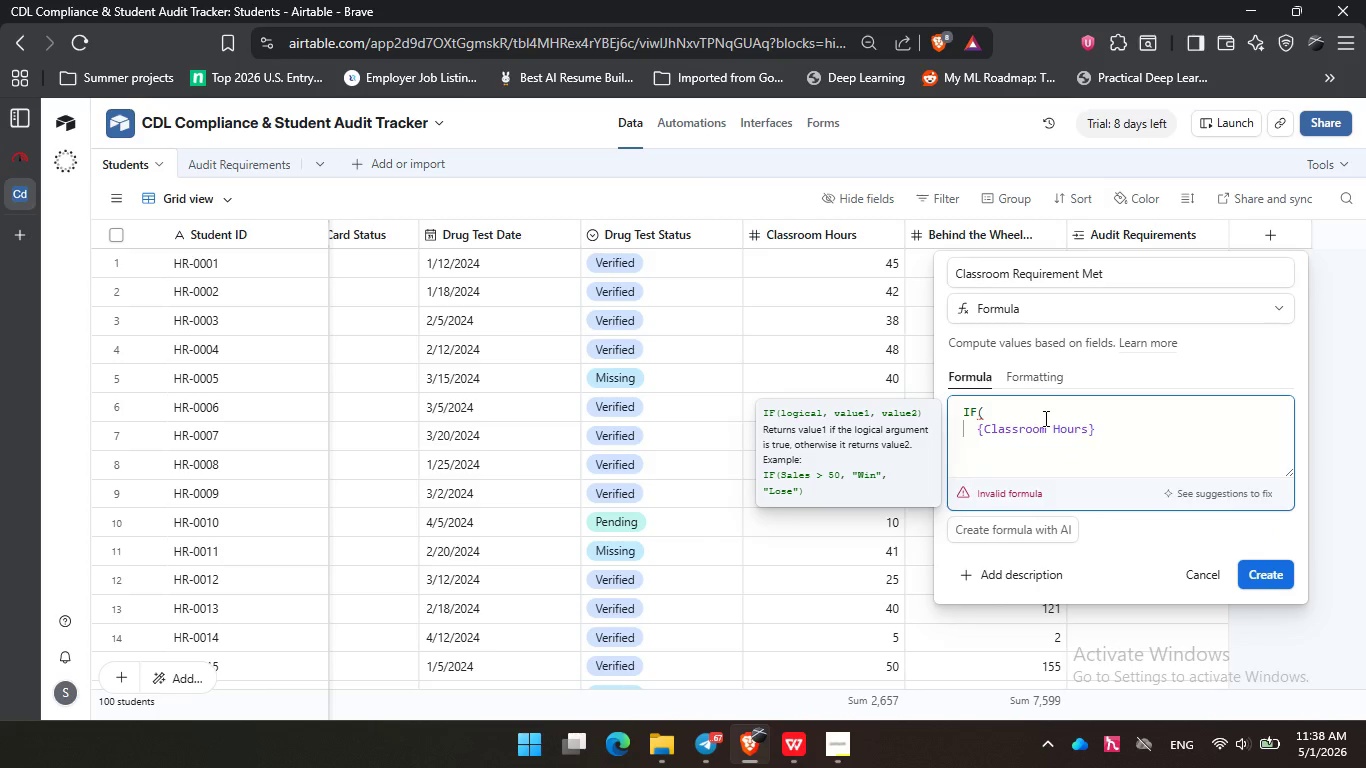 
key(Space)
 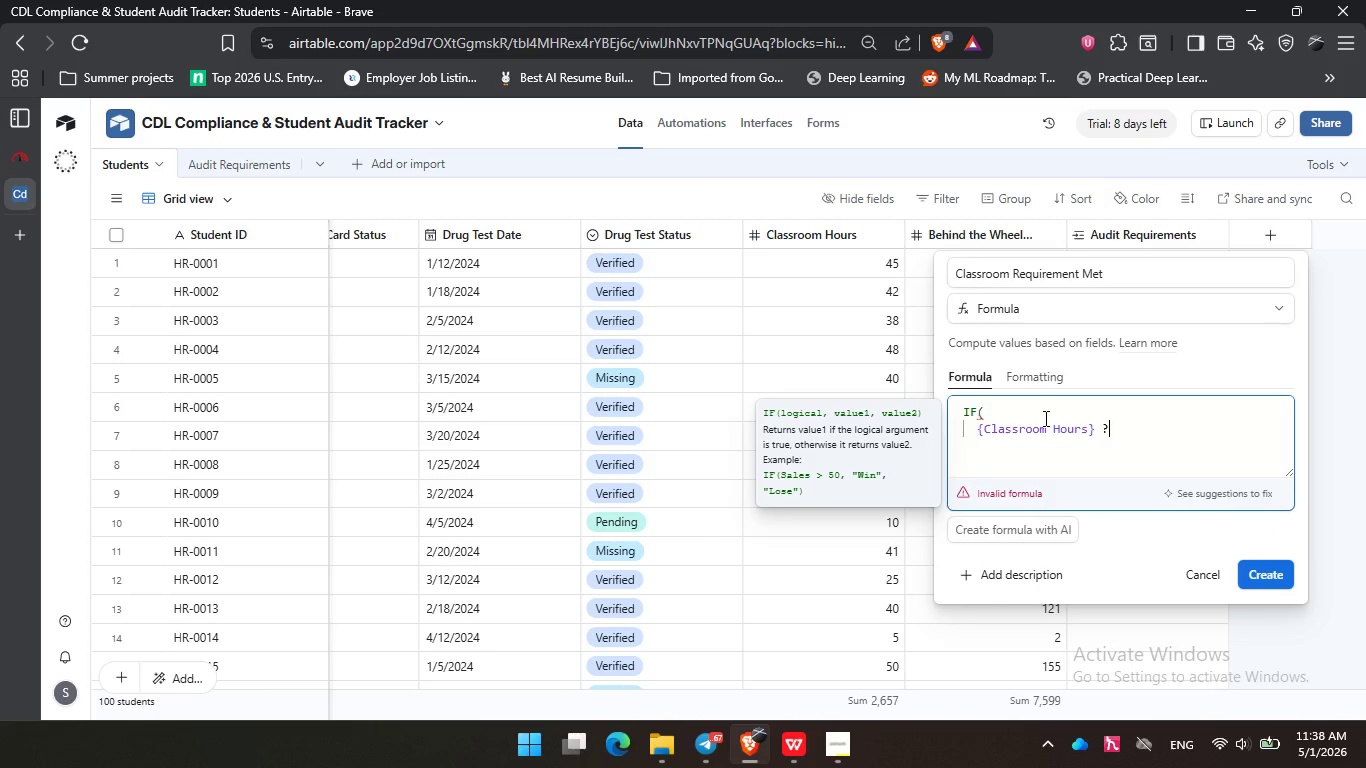 
key(Shift+Slash)
 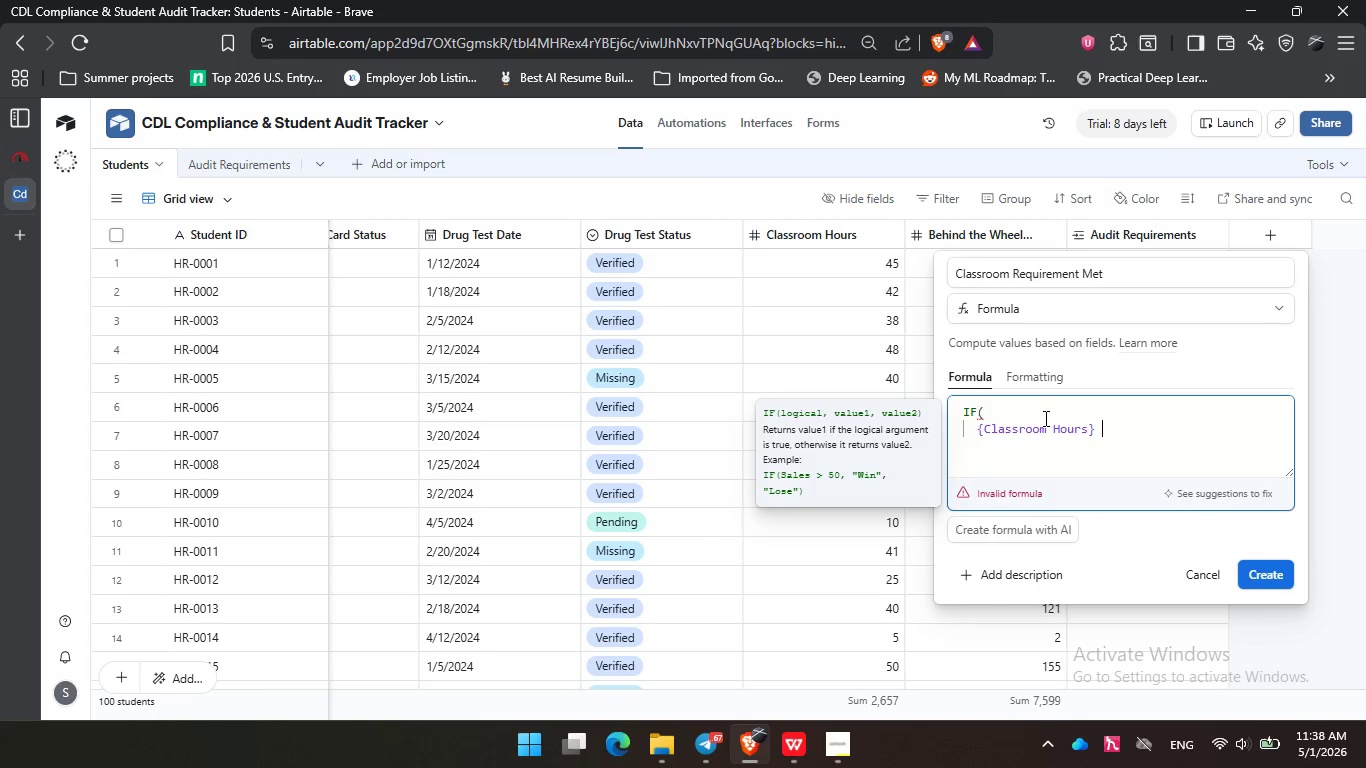 
key(Backspace)
 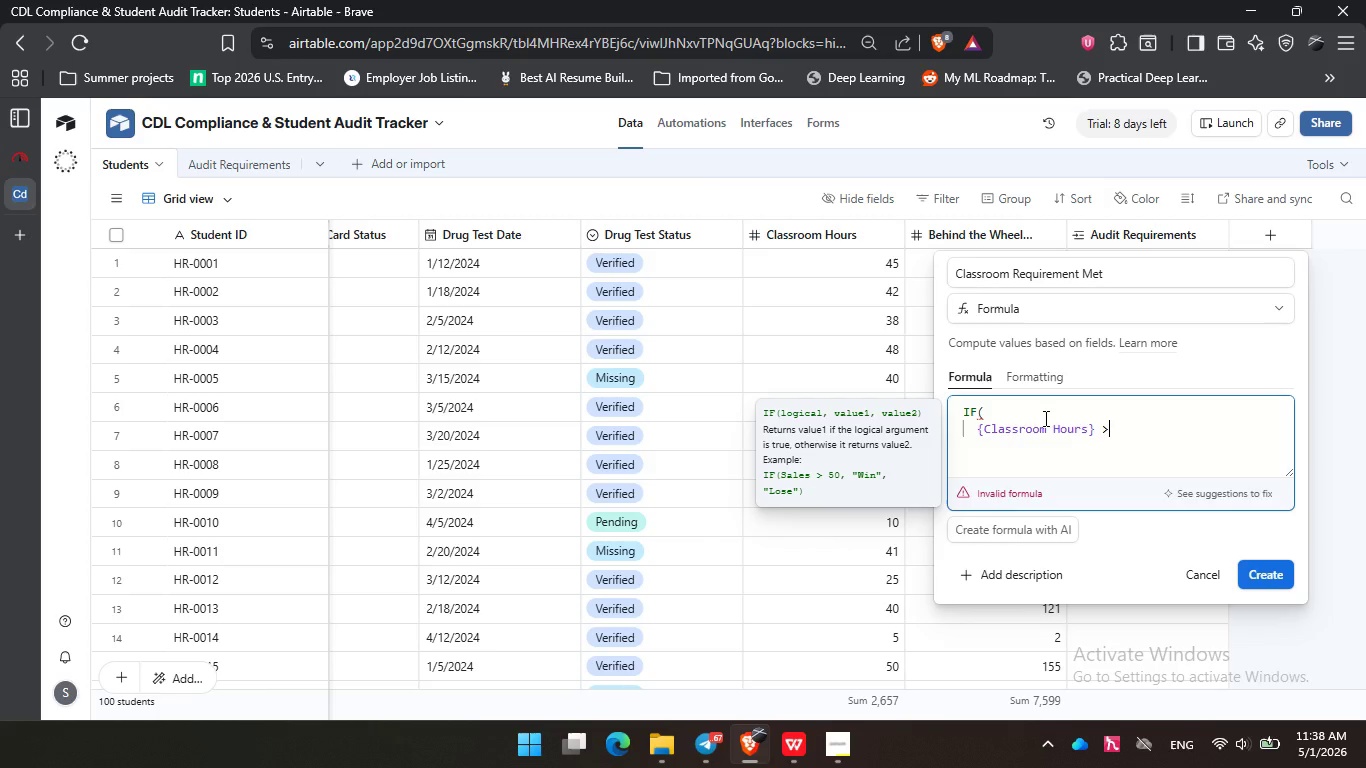 
key(Shift+ShiftRight)
 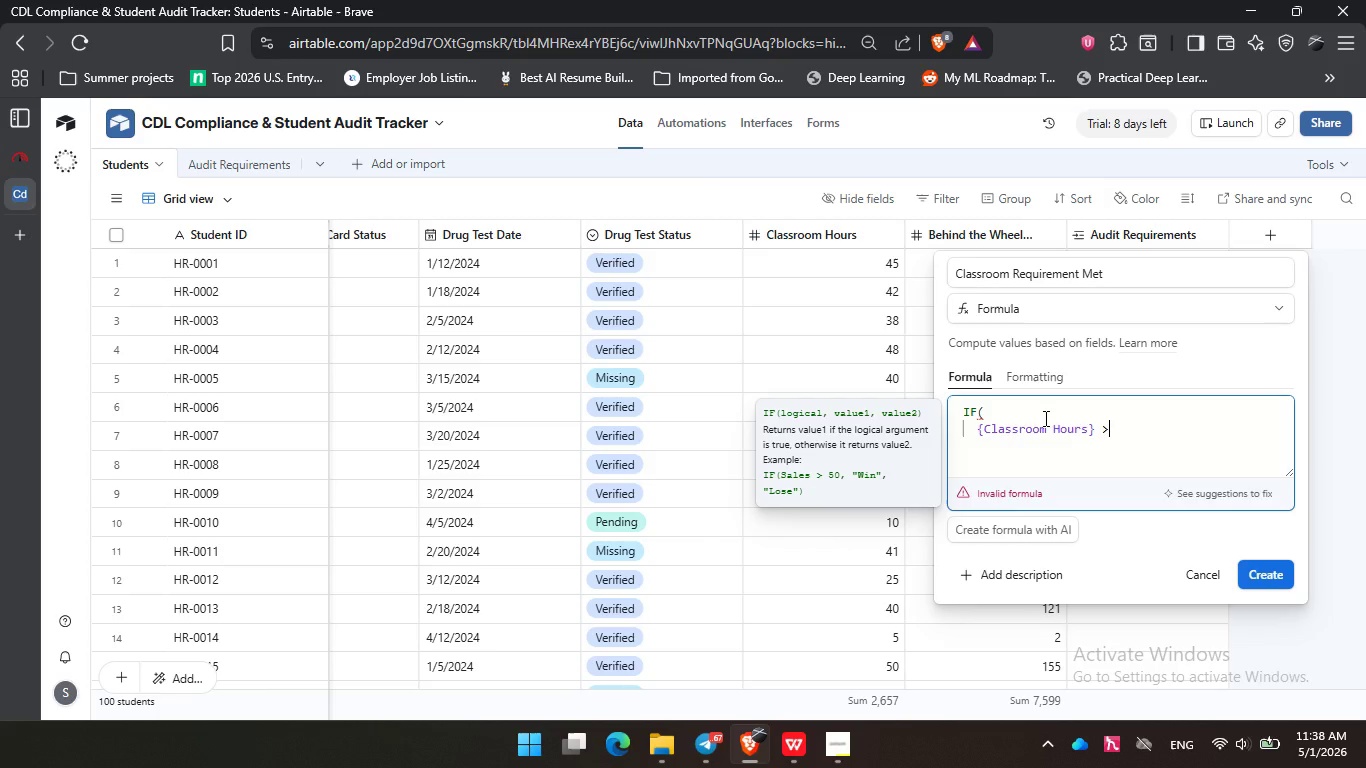 
key(Shift+Period)
 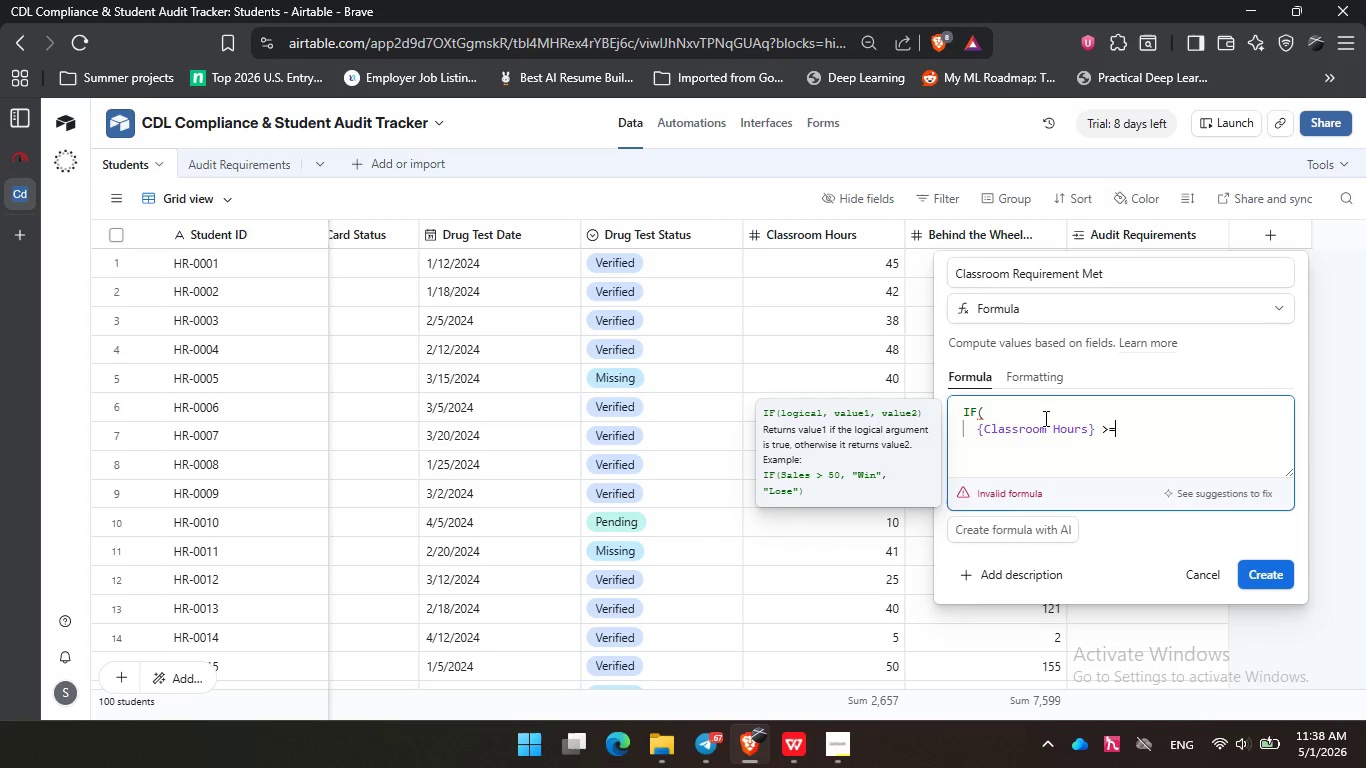 
key(Equal)
 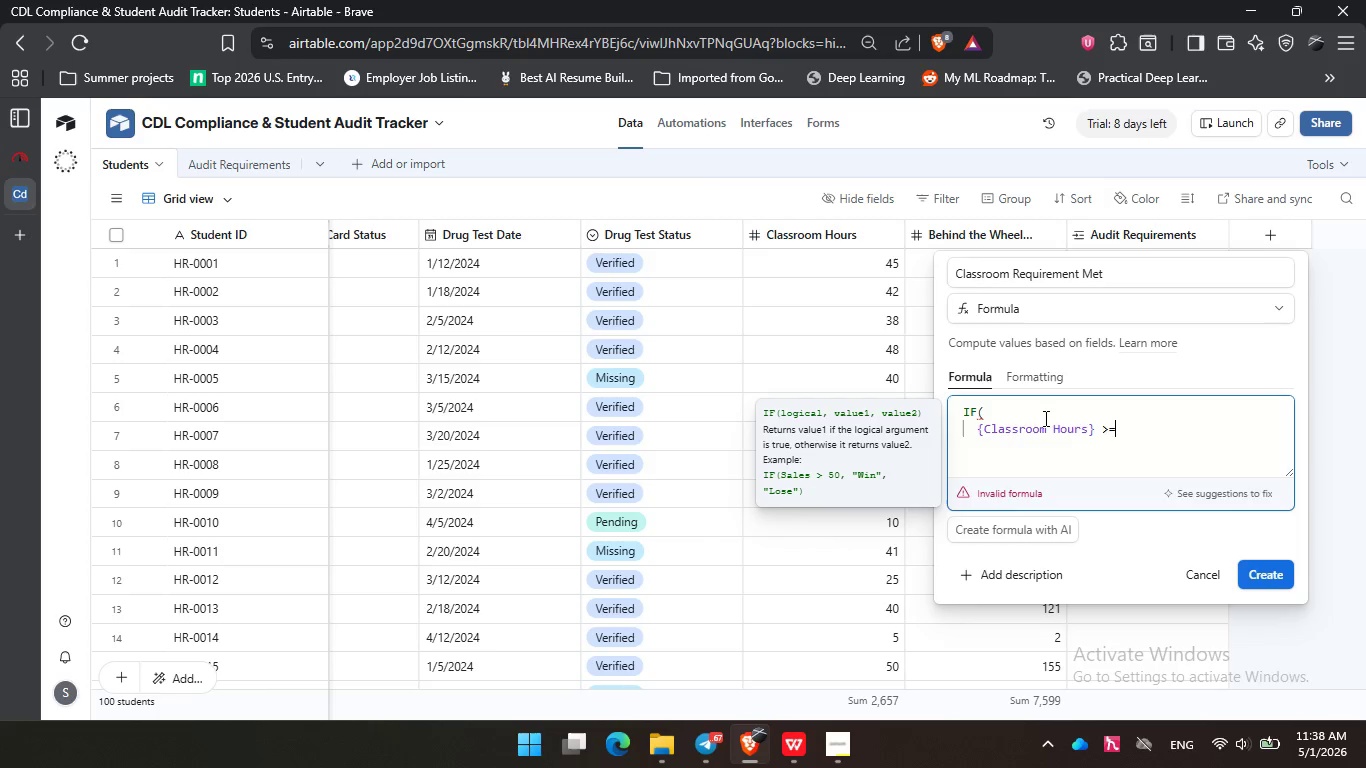 
key(Space)
 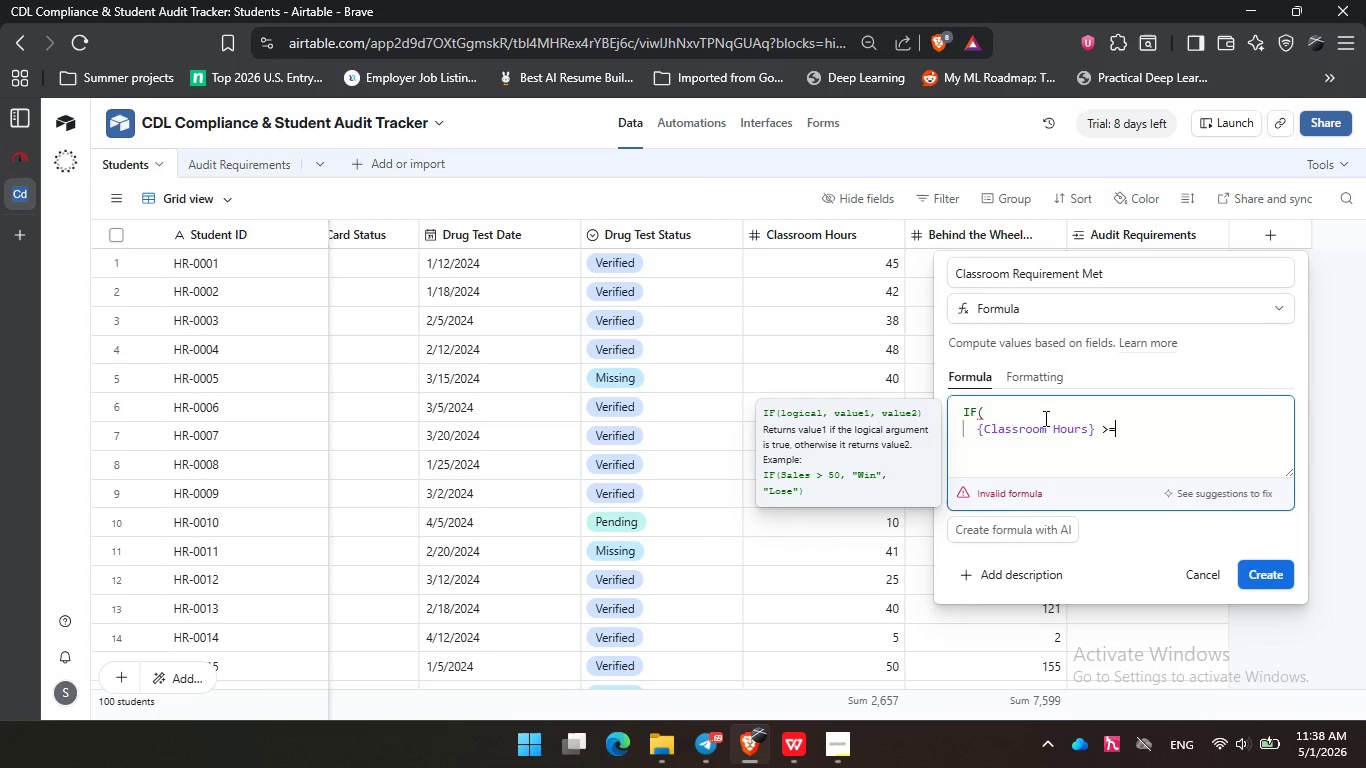 
key(ArrowLeft)
 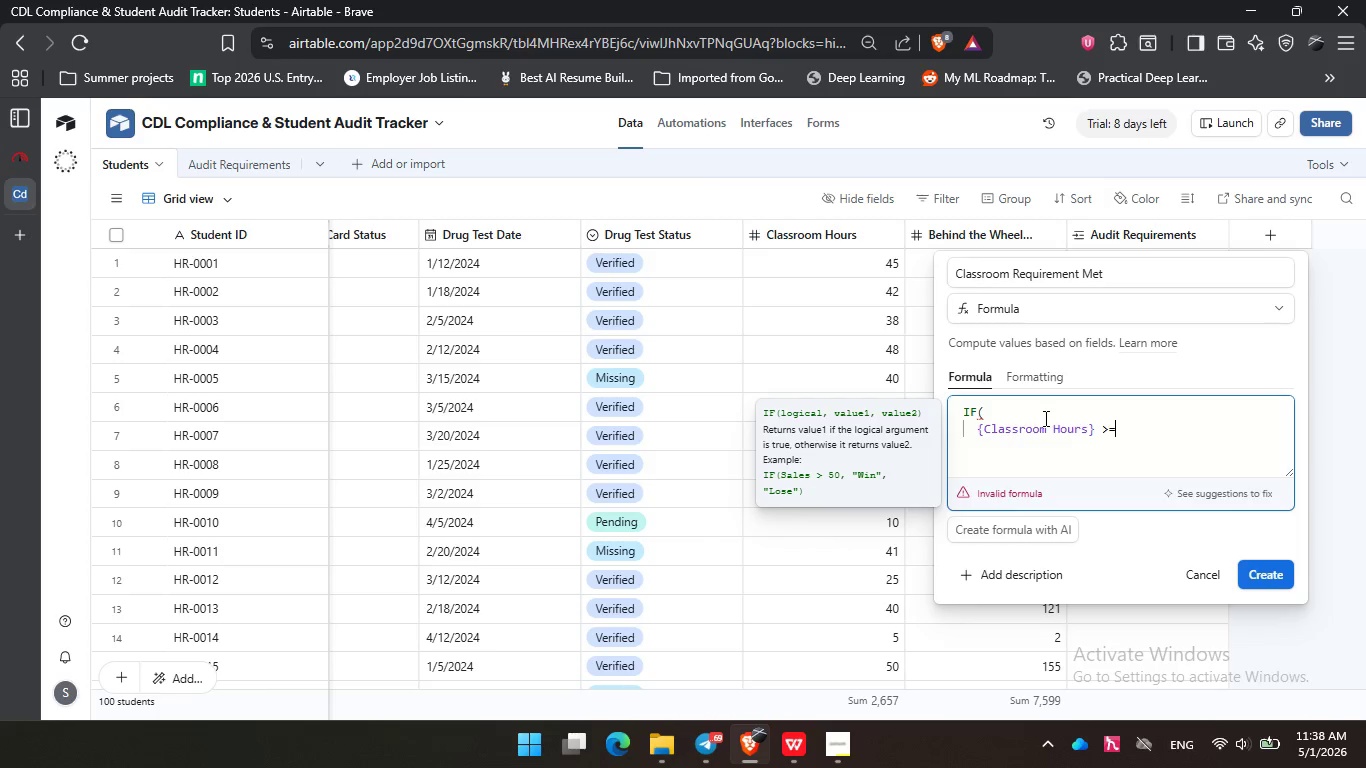 
key(Insert)
 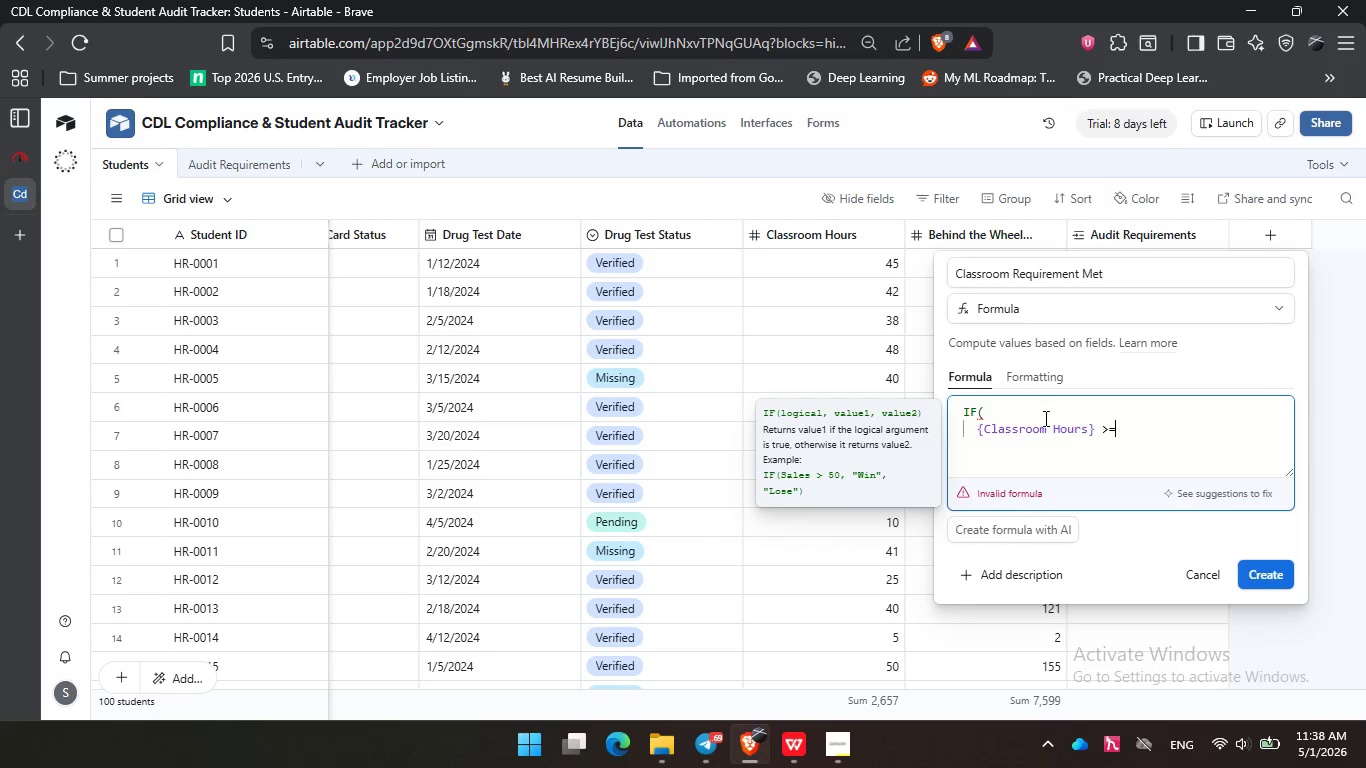 
key(NumLock)
 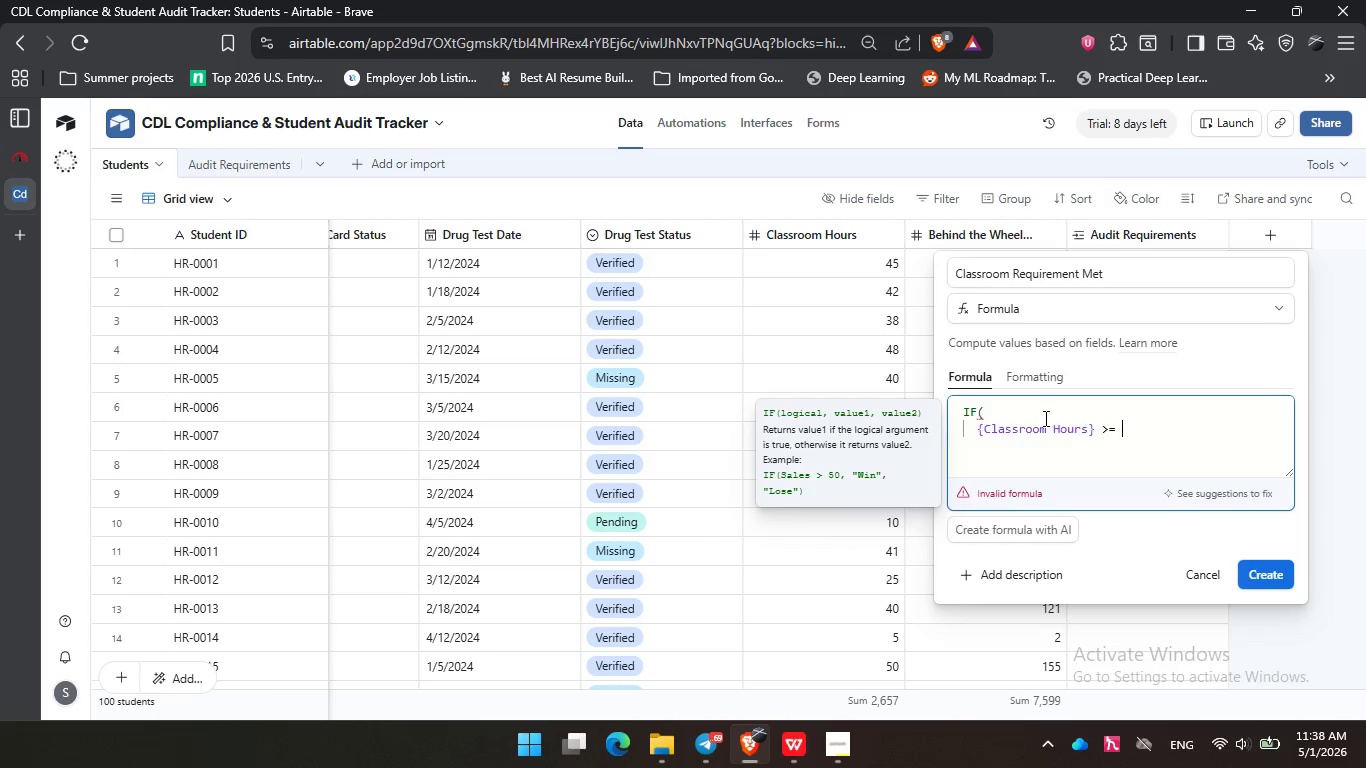 
key(Space)
 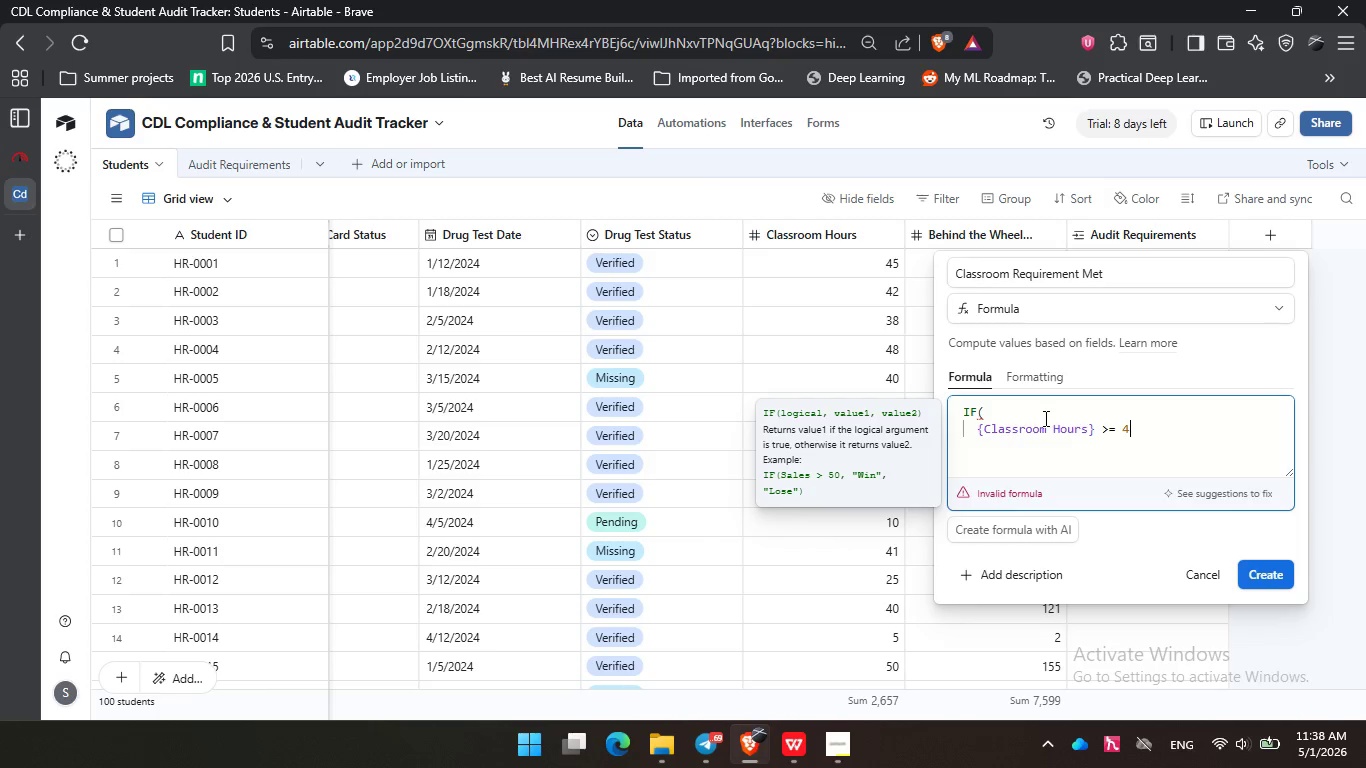 
key(Numpad4)
 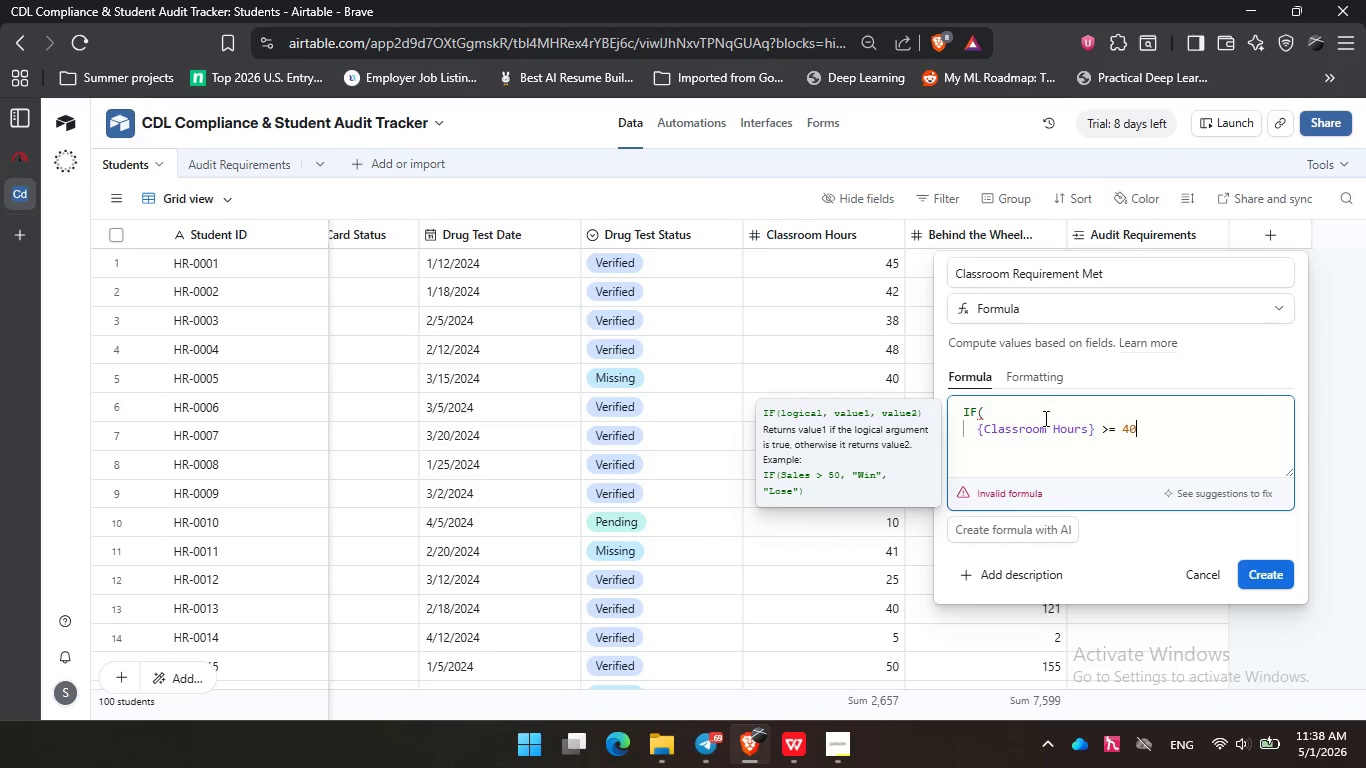 
key(Numpad0)
 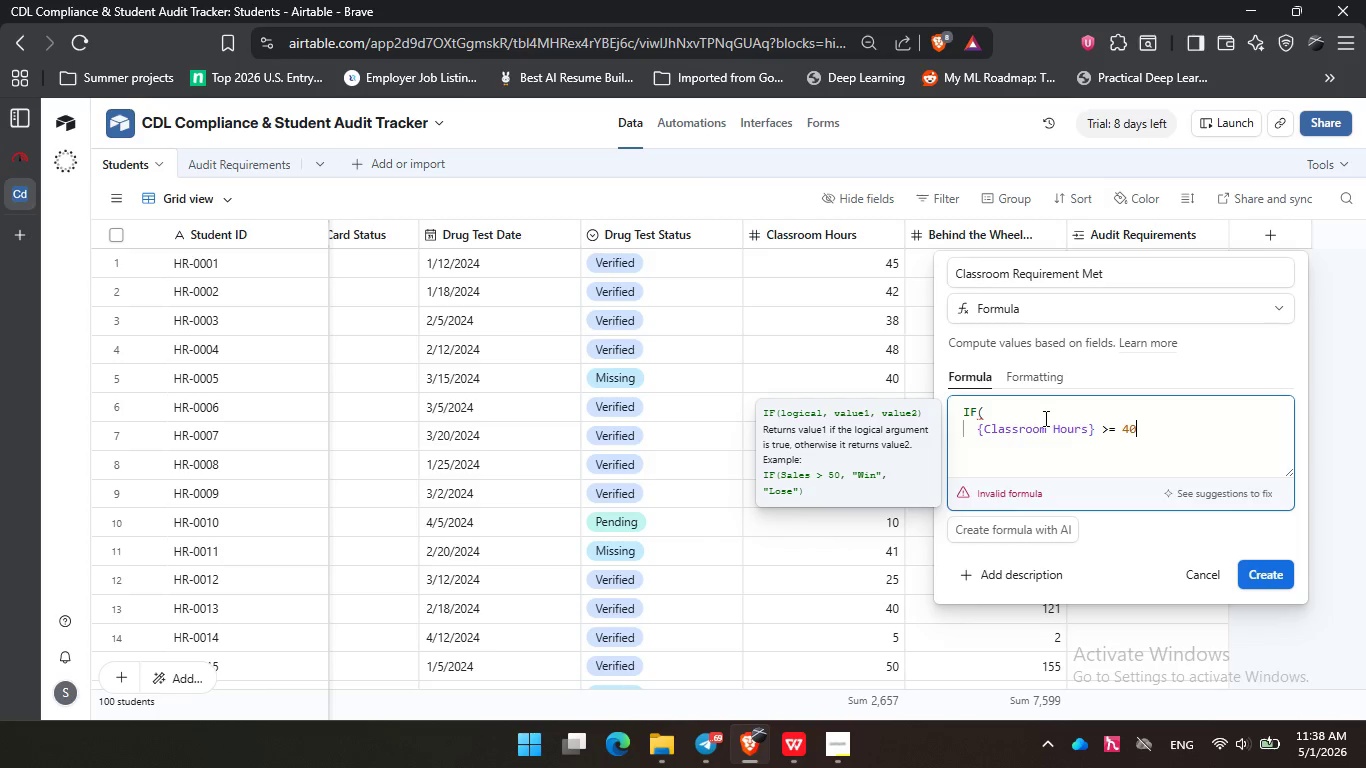 
key(Comma)
 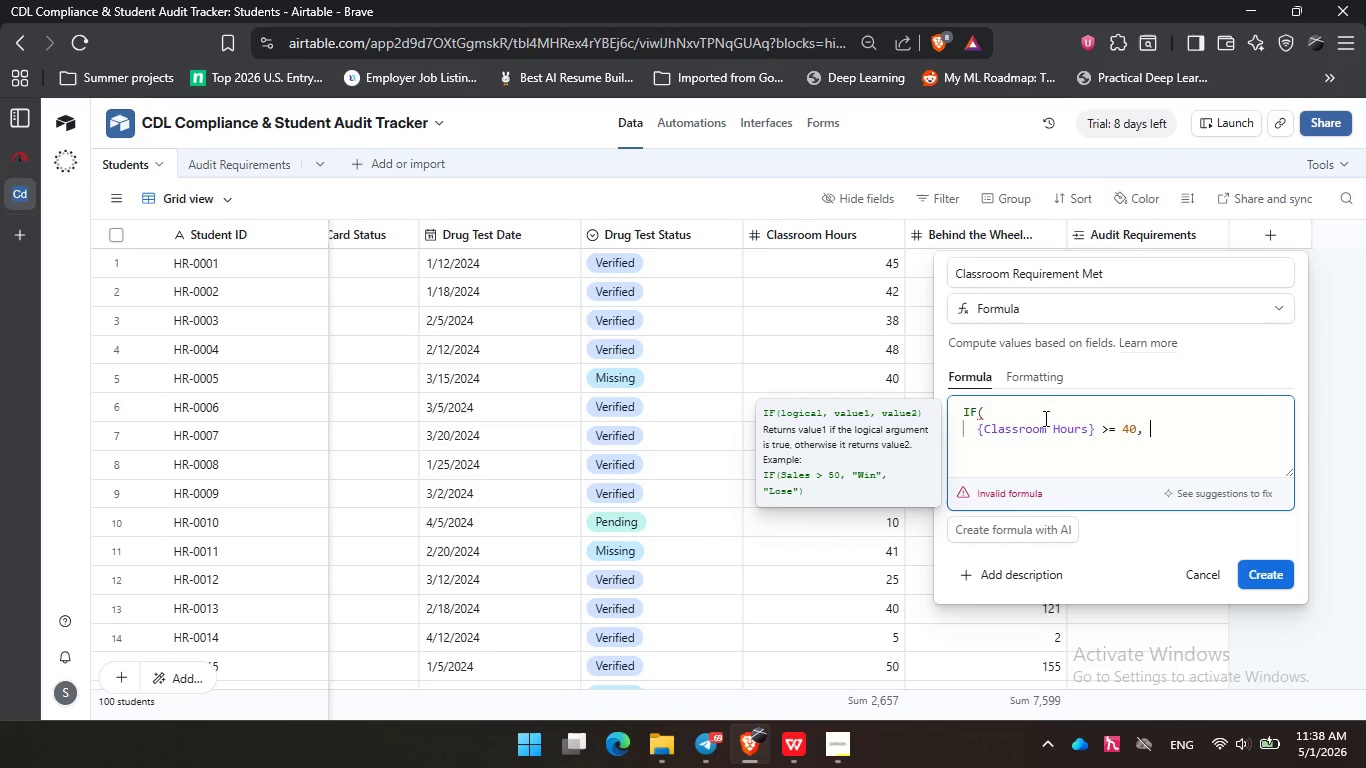 
key(Space)
 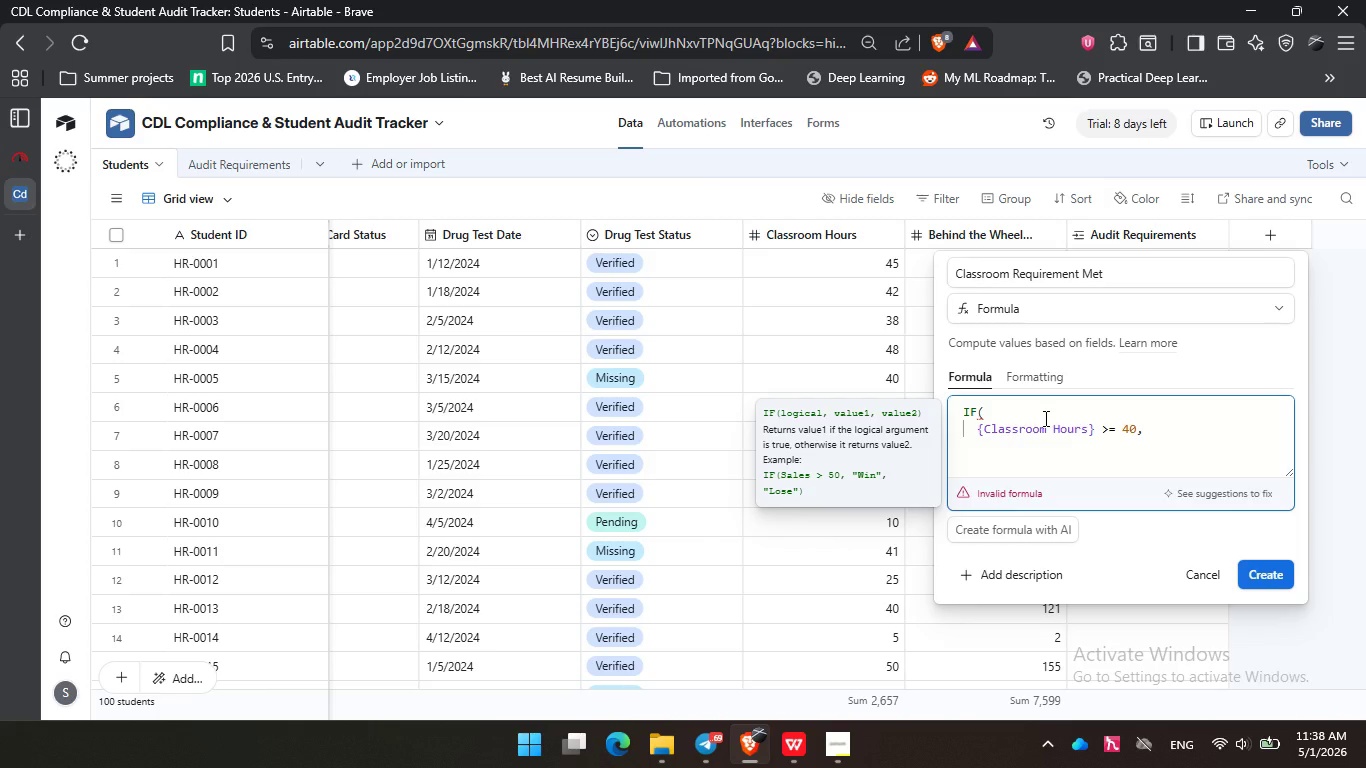 
key(Shift+Quote)
 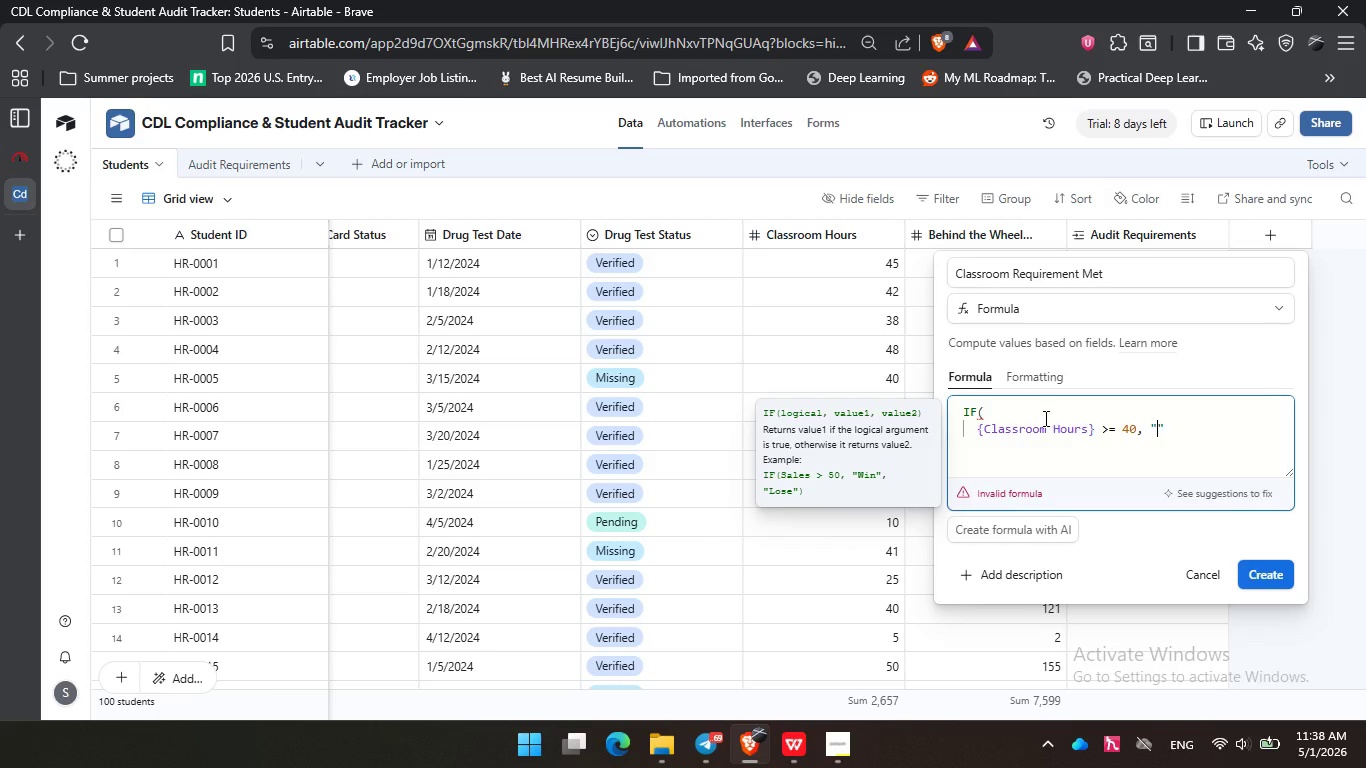 
hold_key(key=ShiftLeft, duration=0.61)
 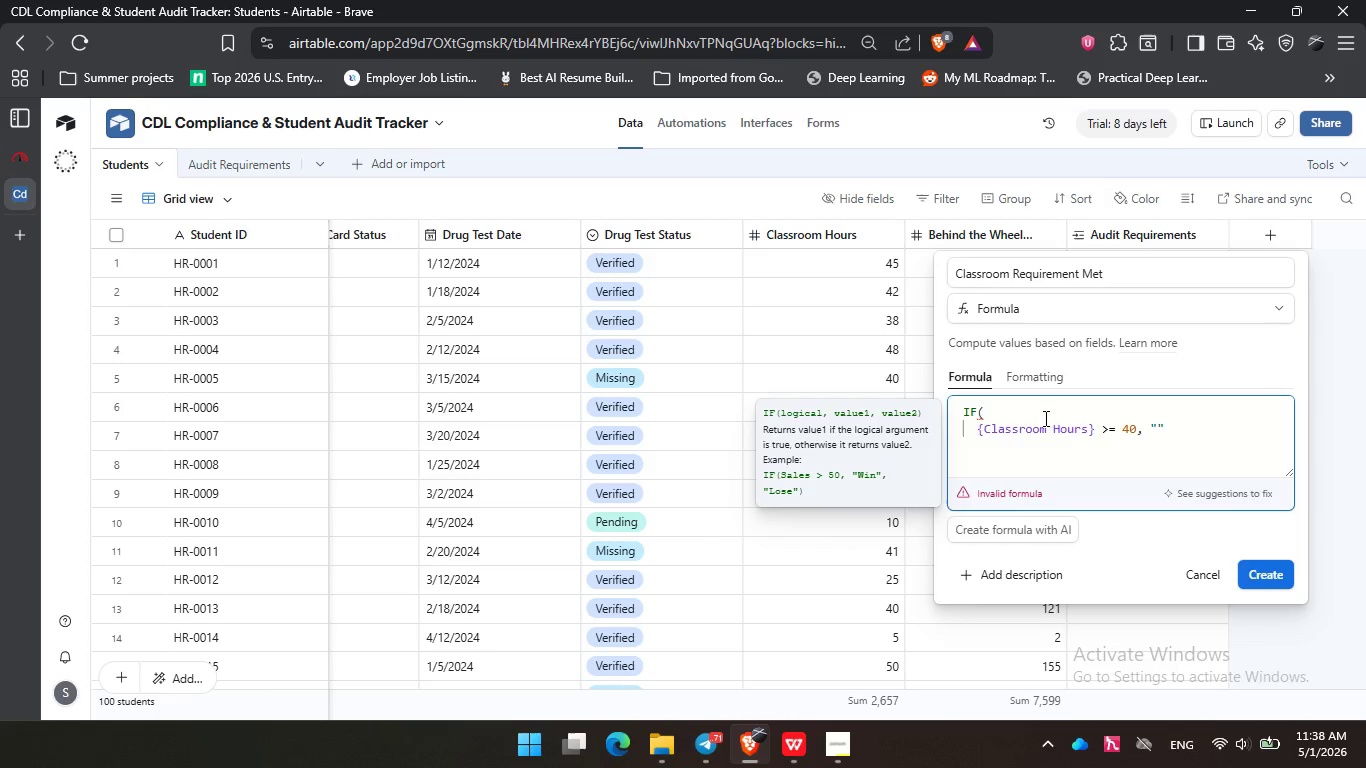 
key(ArrowLeft)
 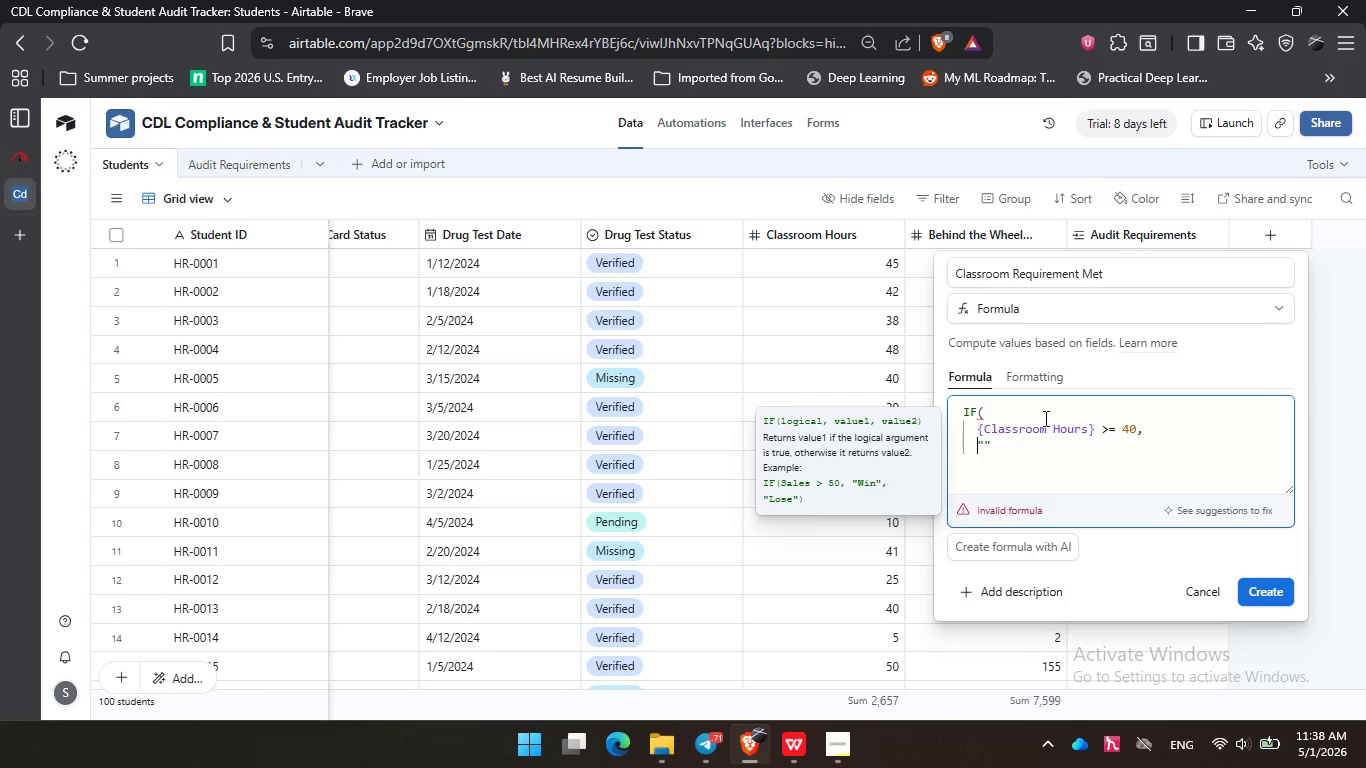 
key(Enter)
 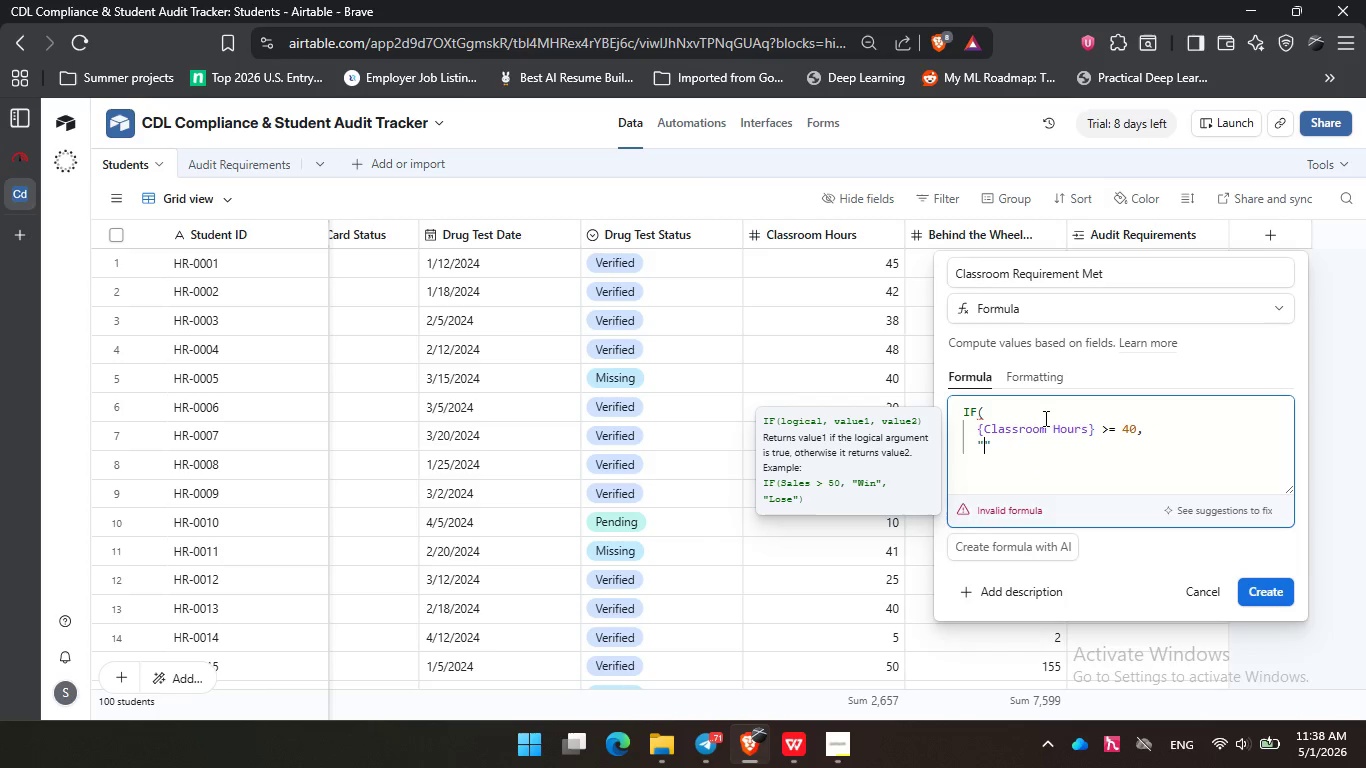 
key(ArrowRight)
 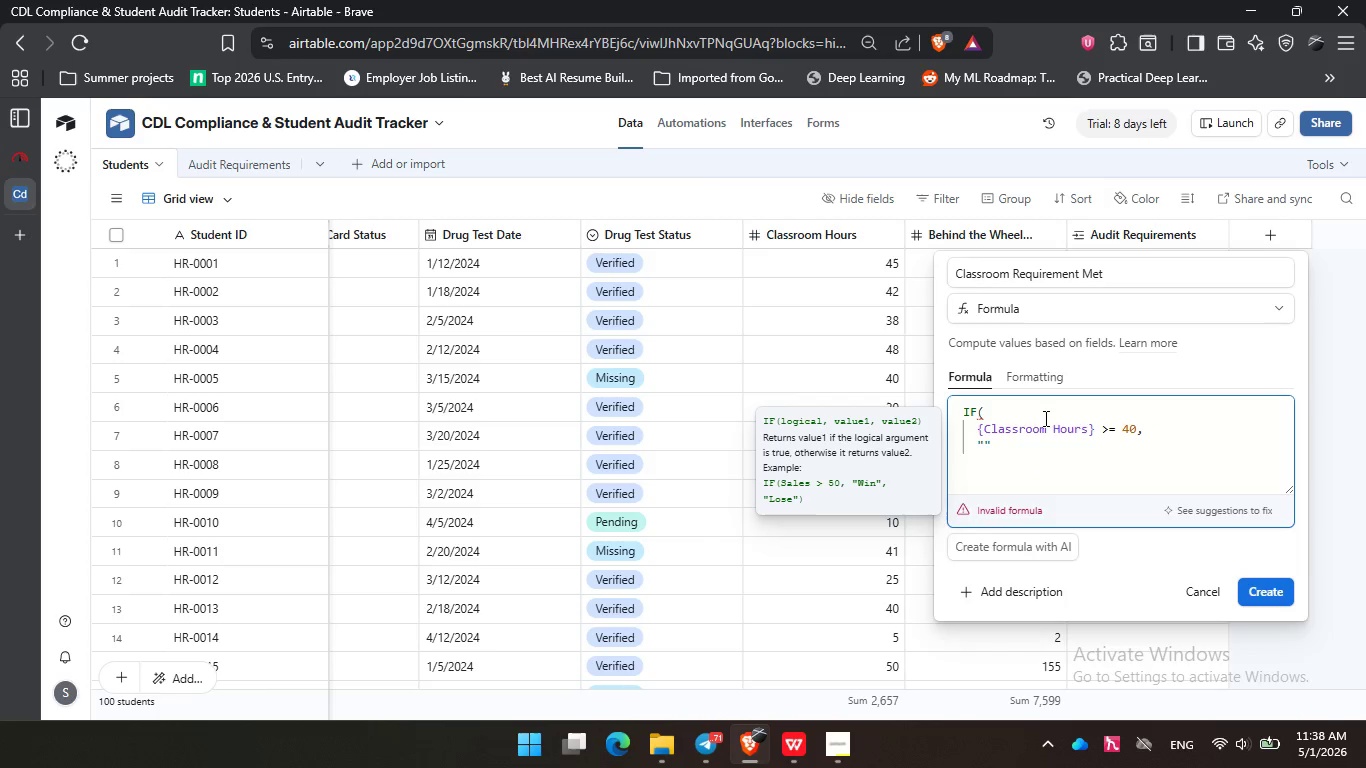 
type(Met)
 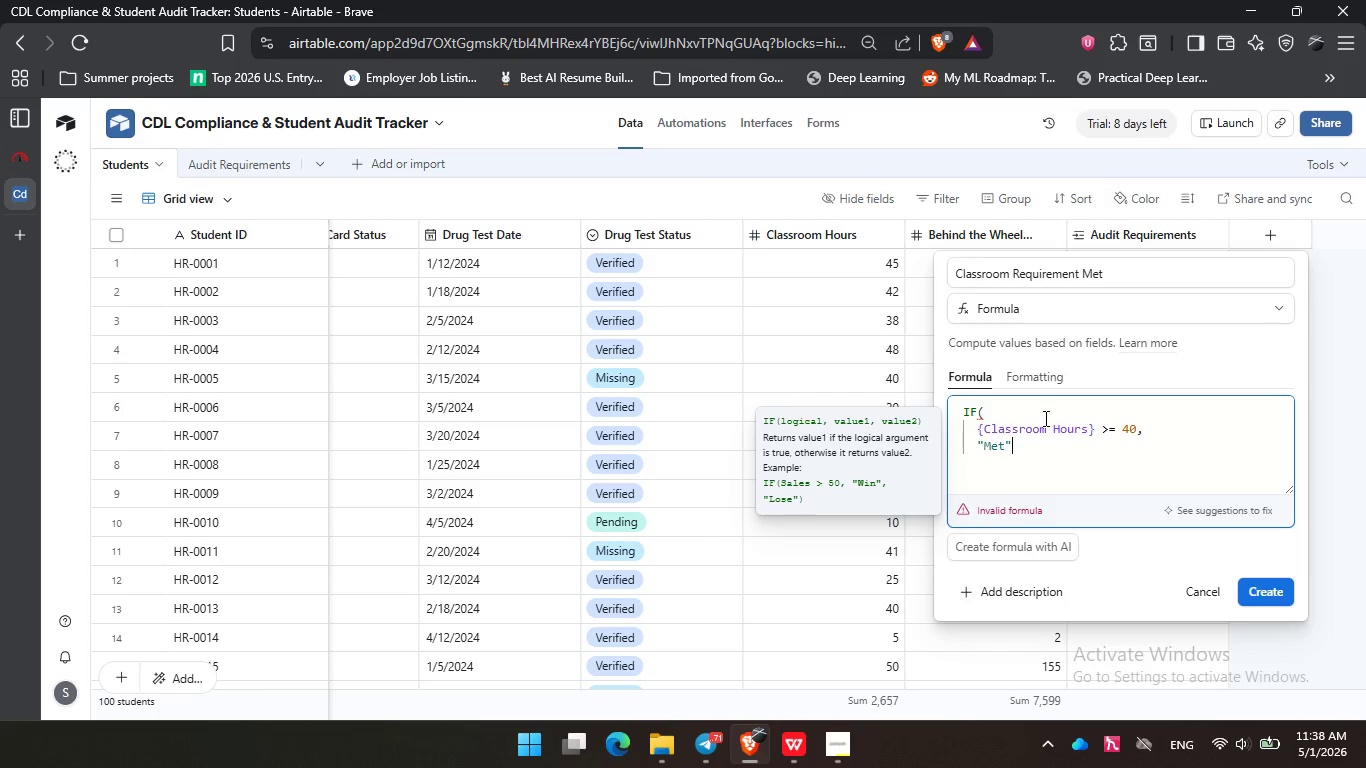 
key(ArrowRight)
 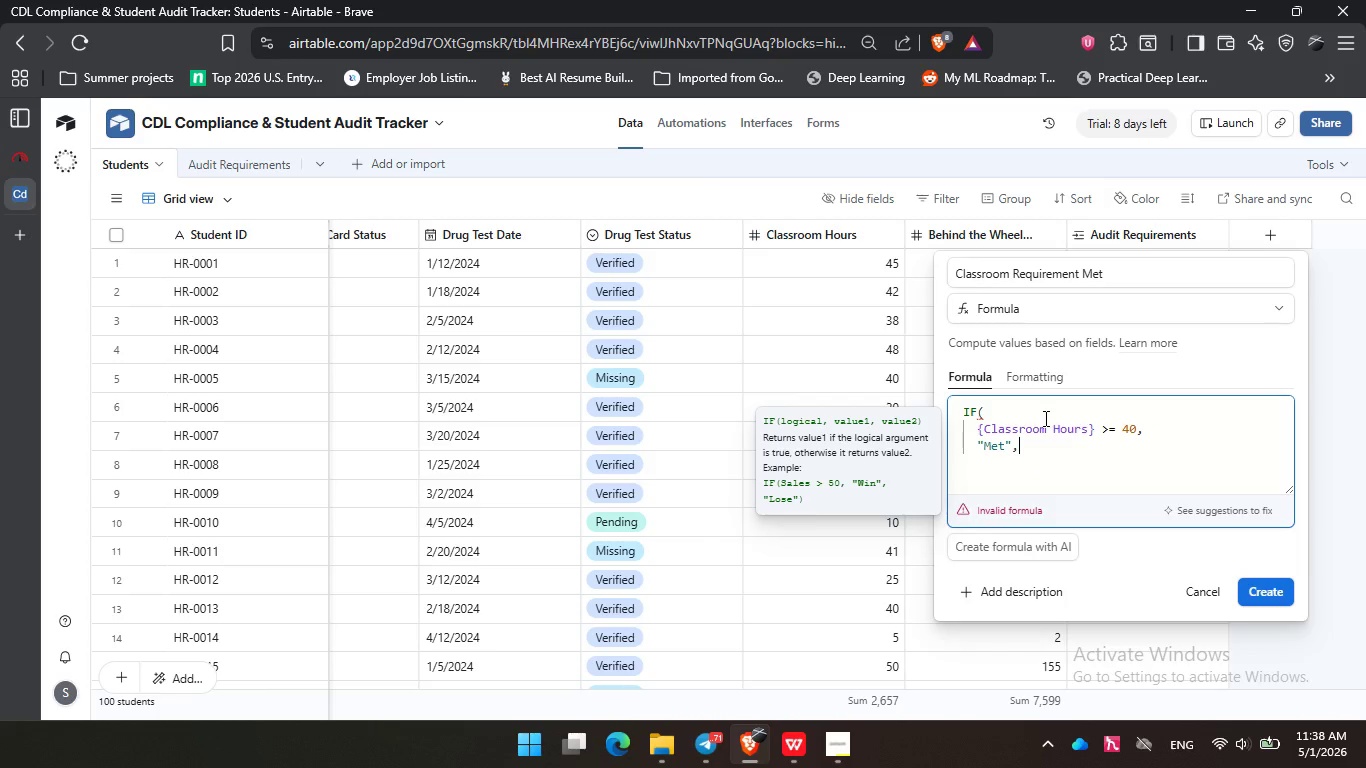 
key(Comma)
 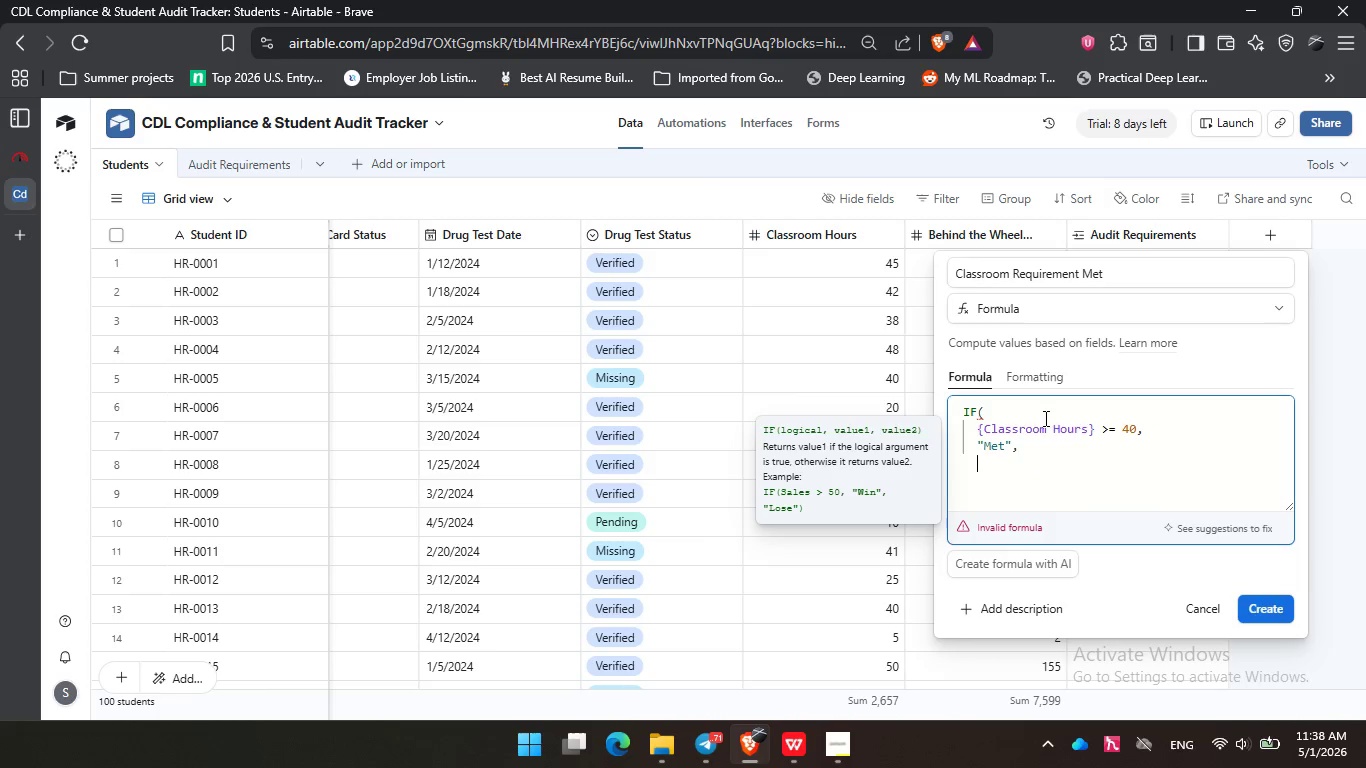 
key(Enter)
 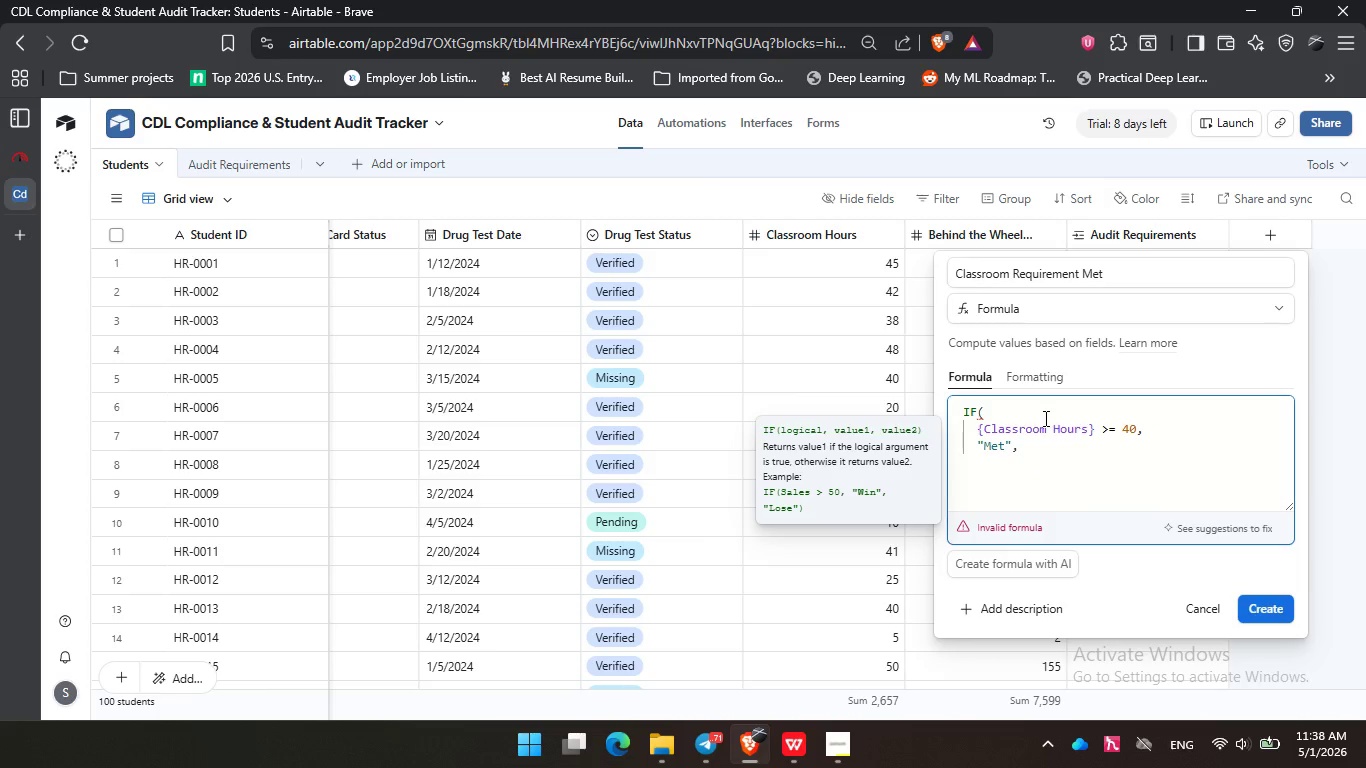 
type("Not Met)
 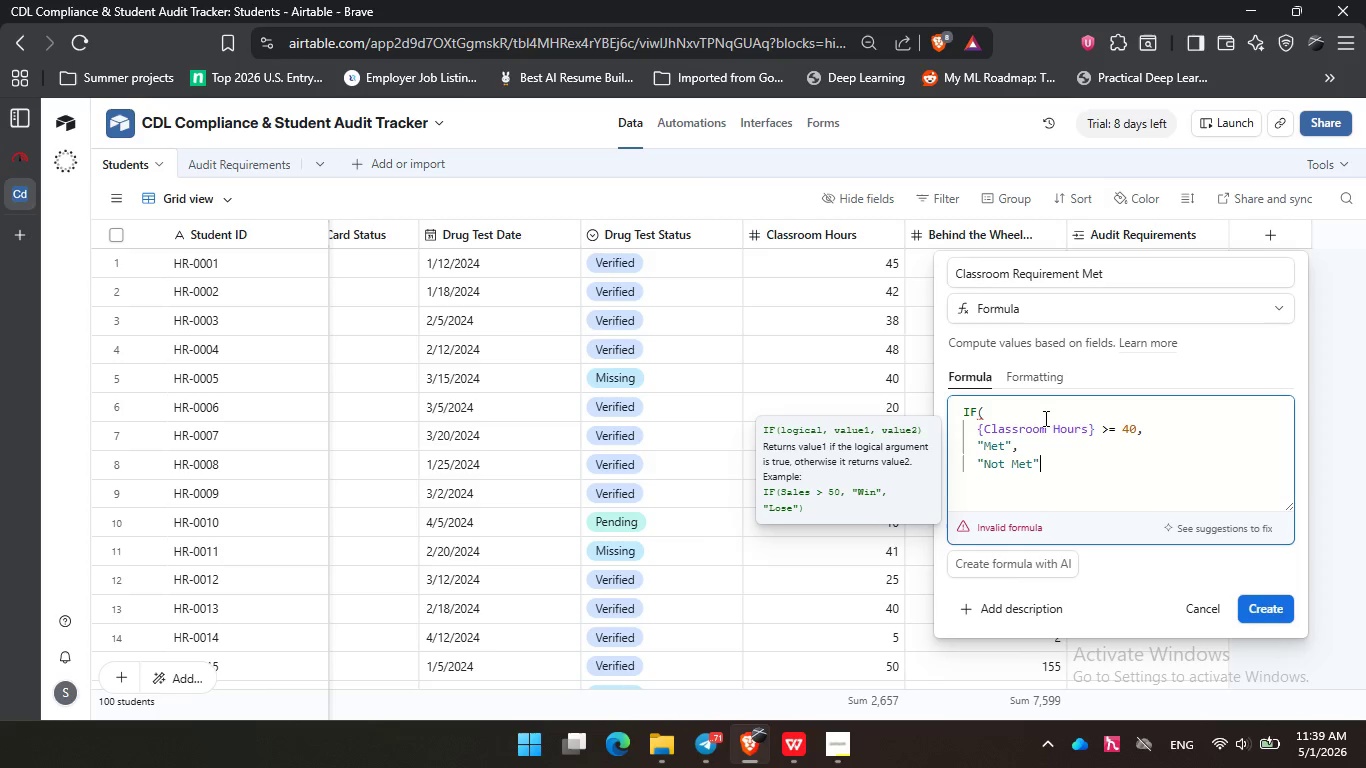 
key(ArrowRight)
 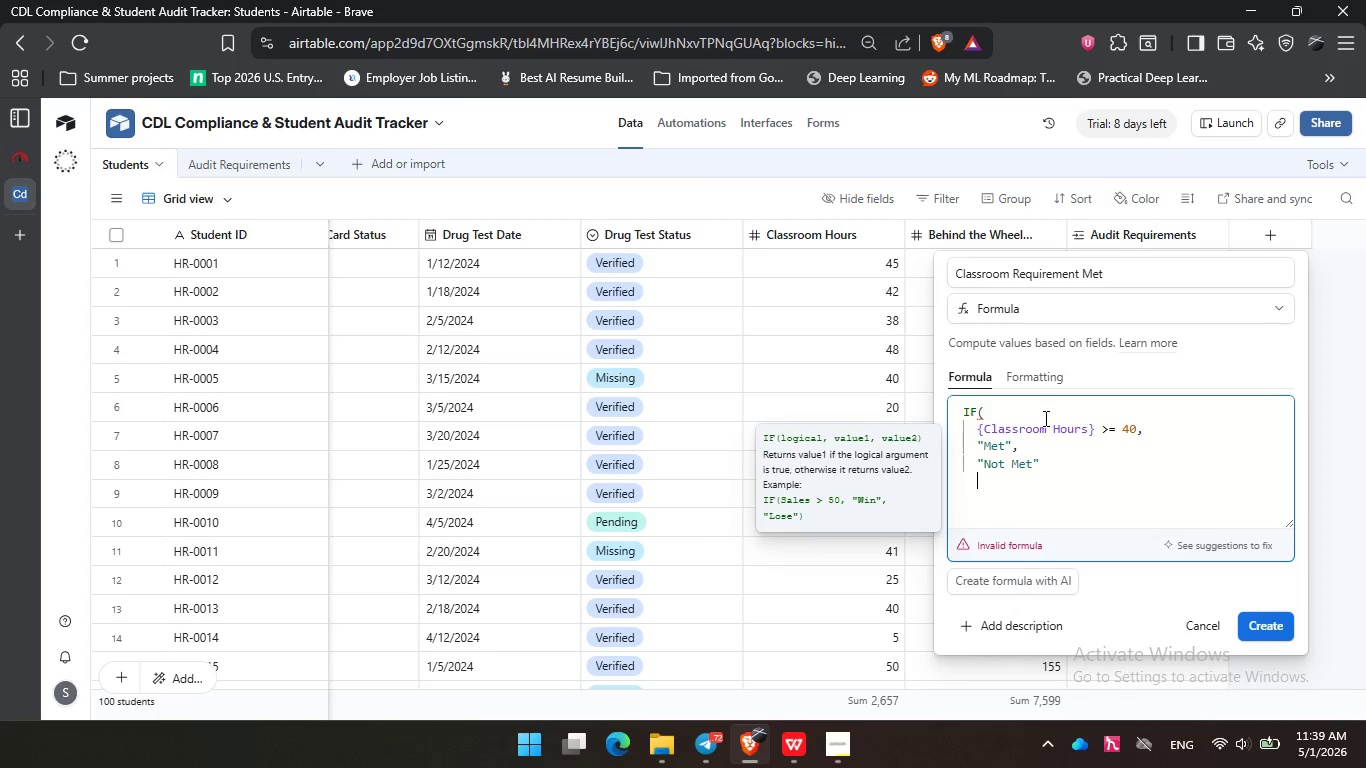 
key(Enter)
 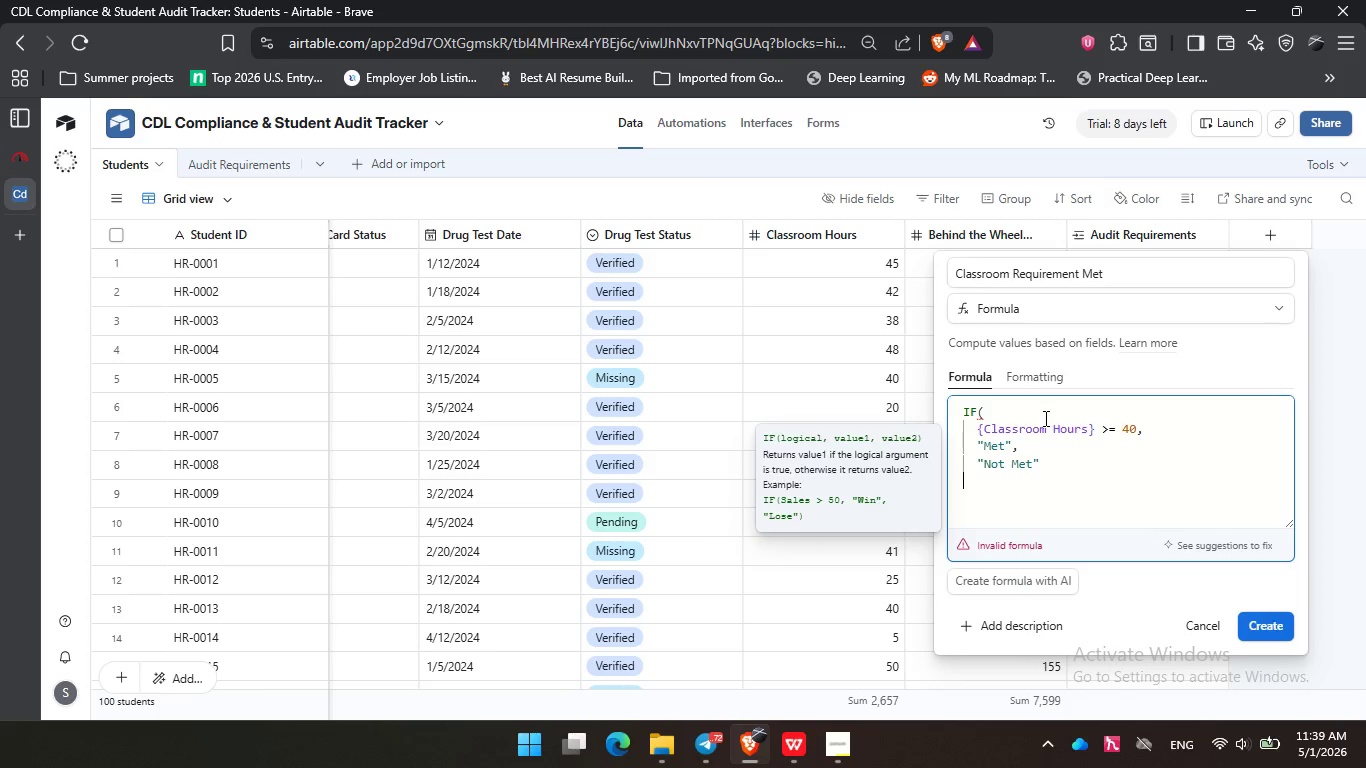 
key(Backspace)
 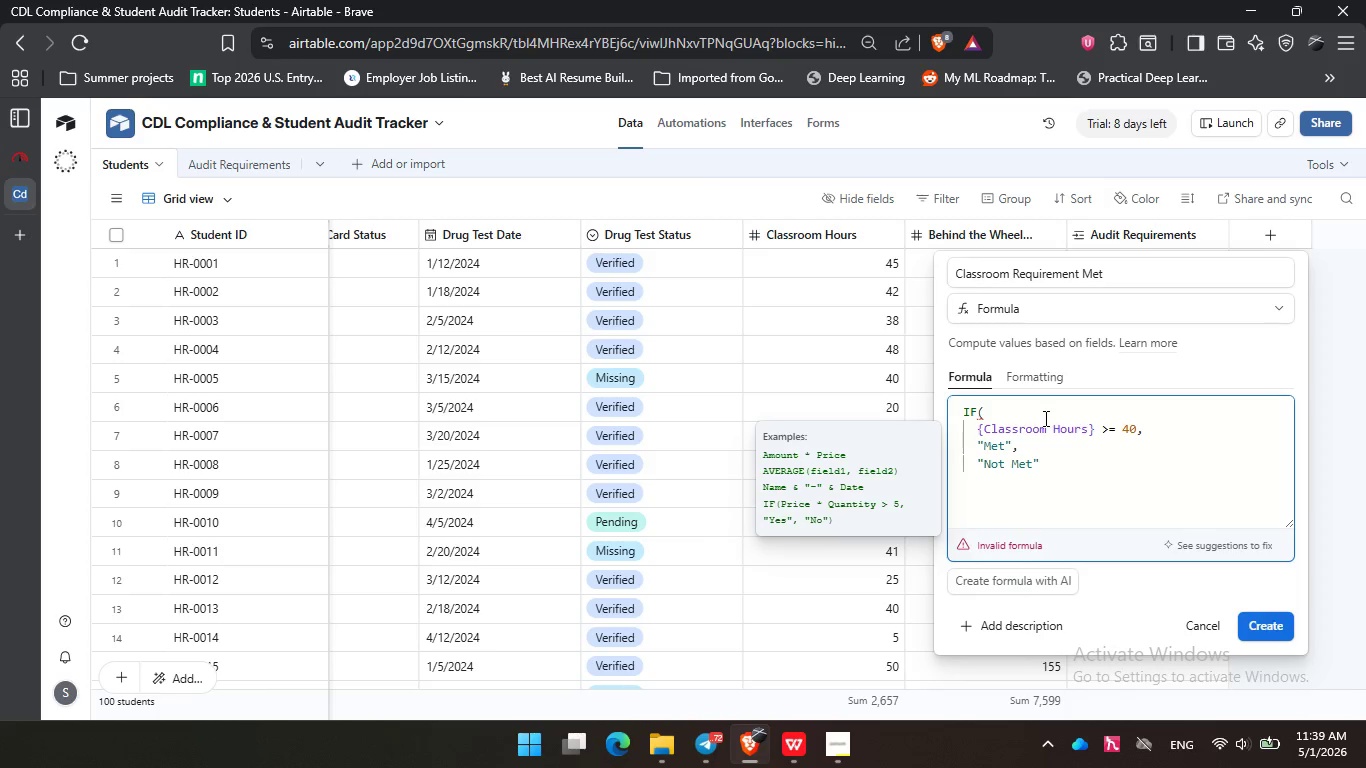 
key(Shift+0)
 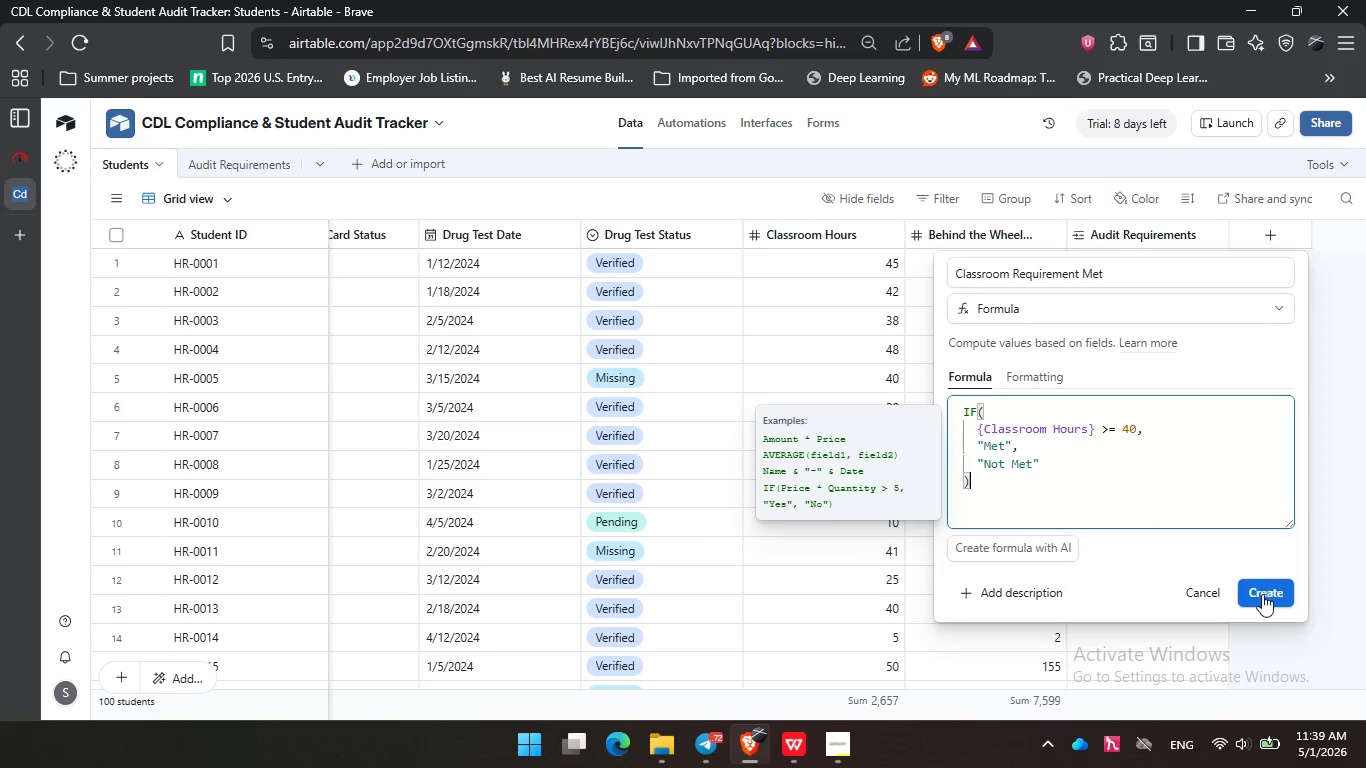 
left_click([1263, 594])
 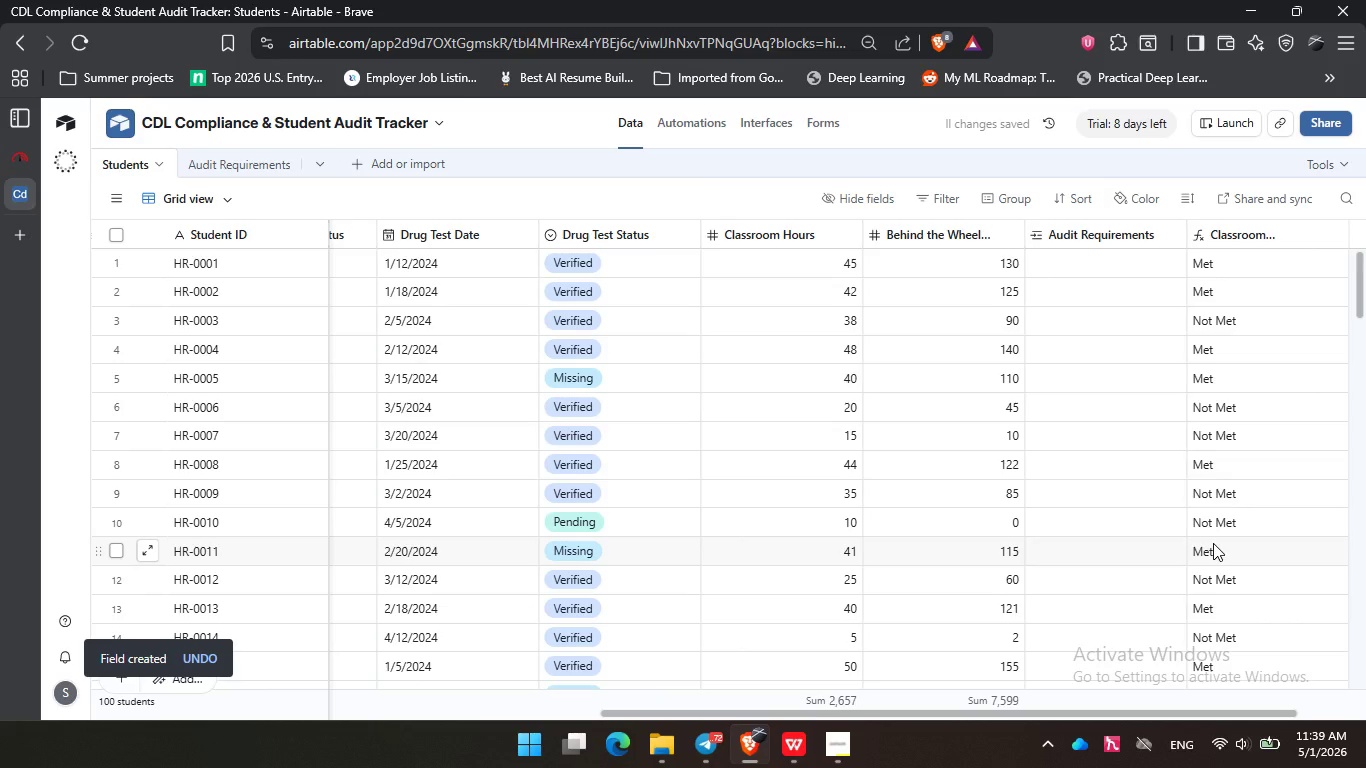 
wait(13.8)
 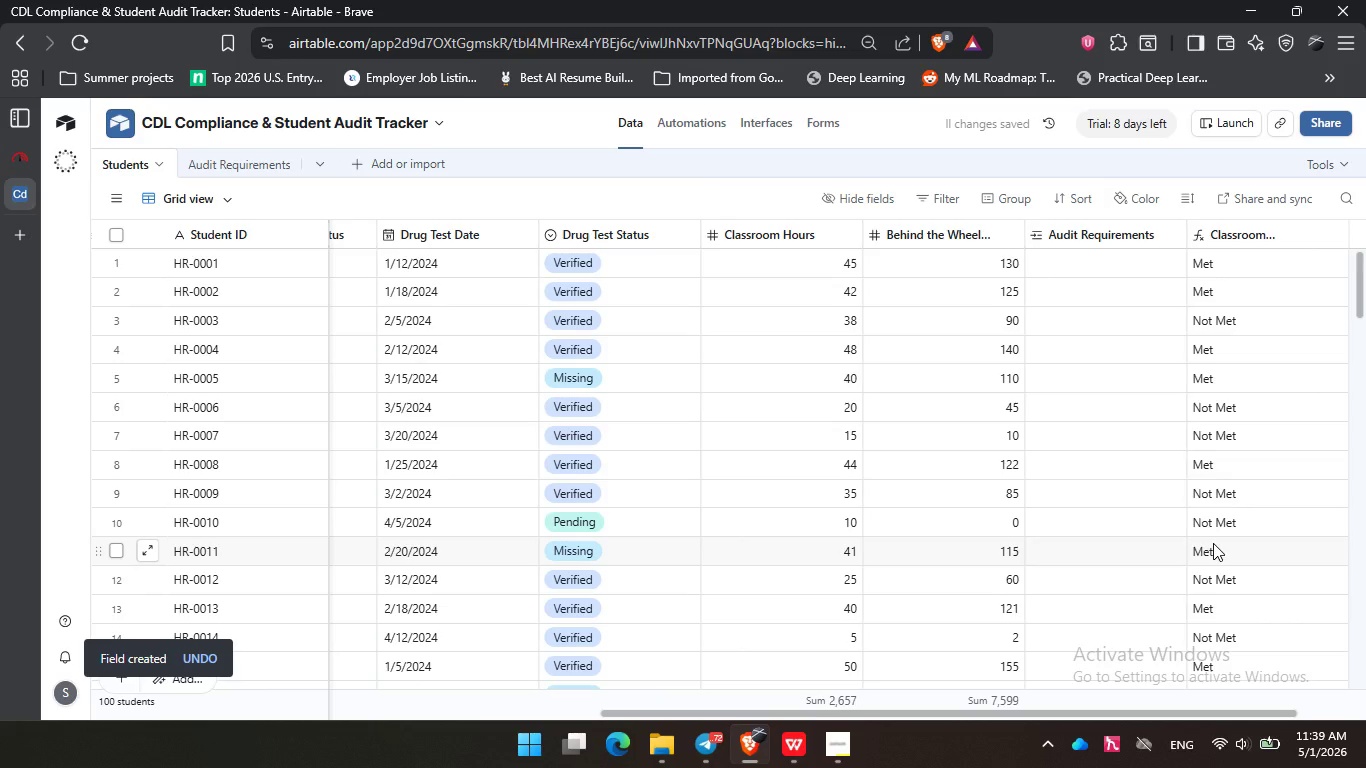 
left_click_drag(start_coordinate=[1059, 716], to_coordinate=[1126, 716])
 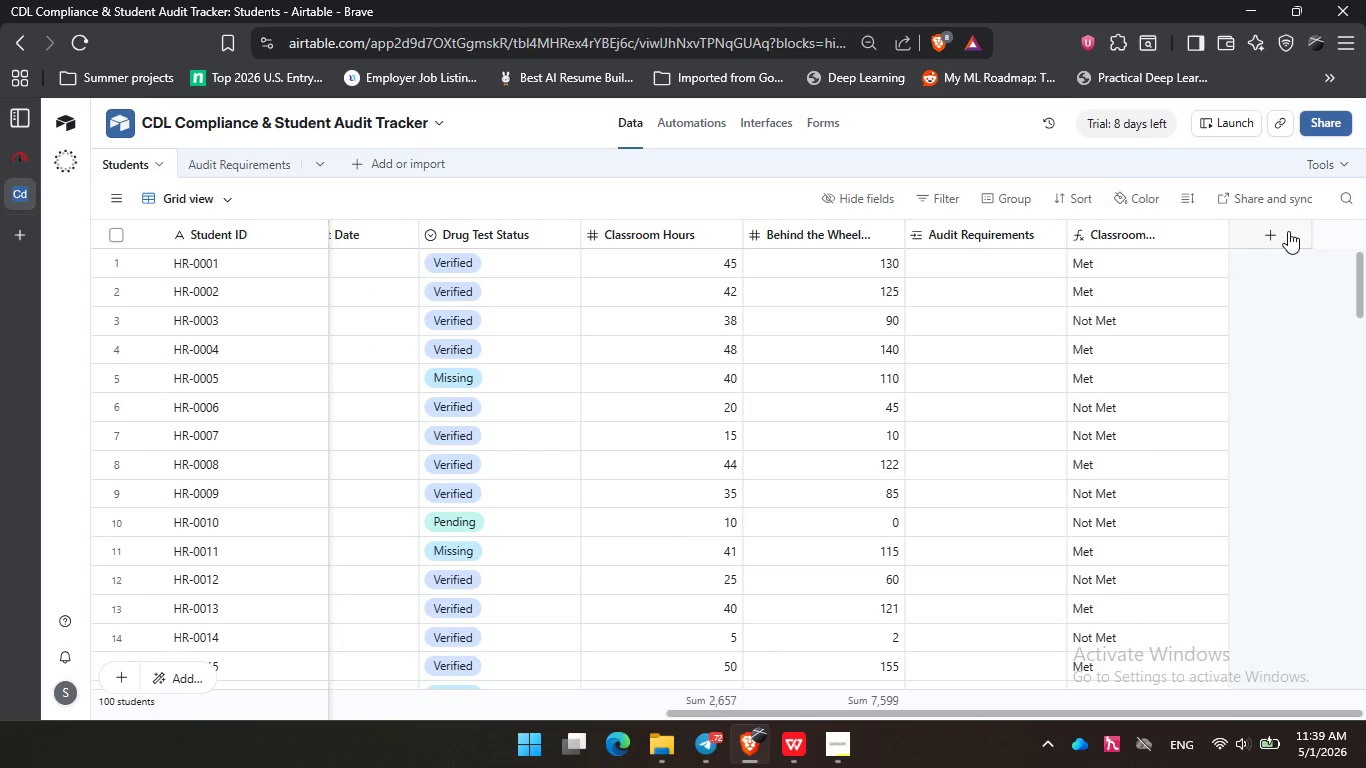 
left_click([1288, 231])
 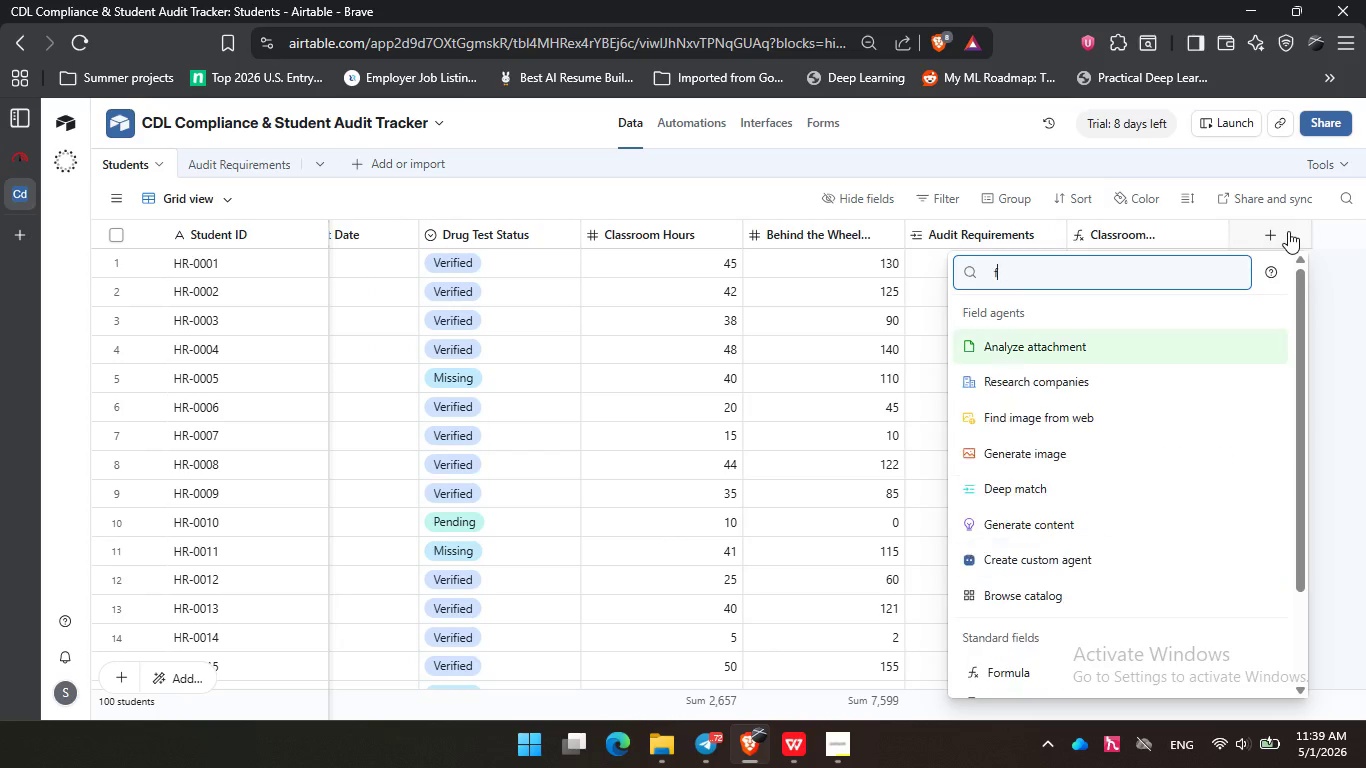 
type(for)
 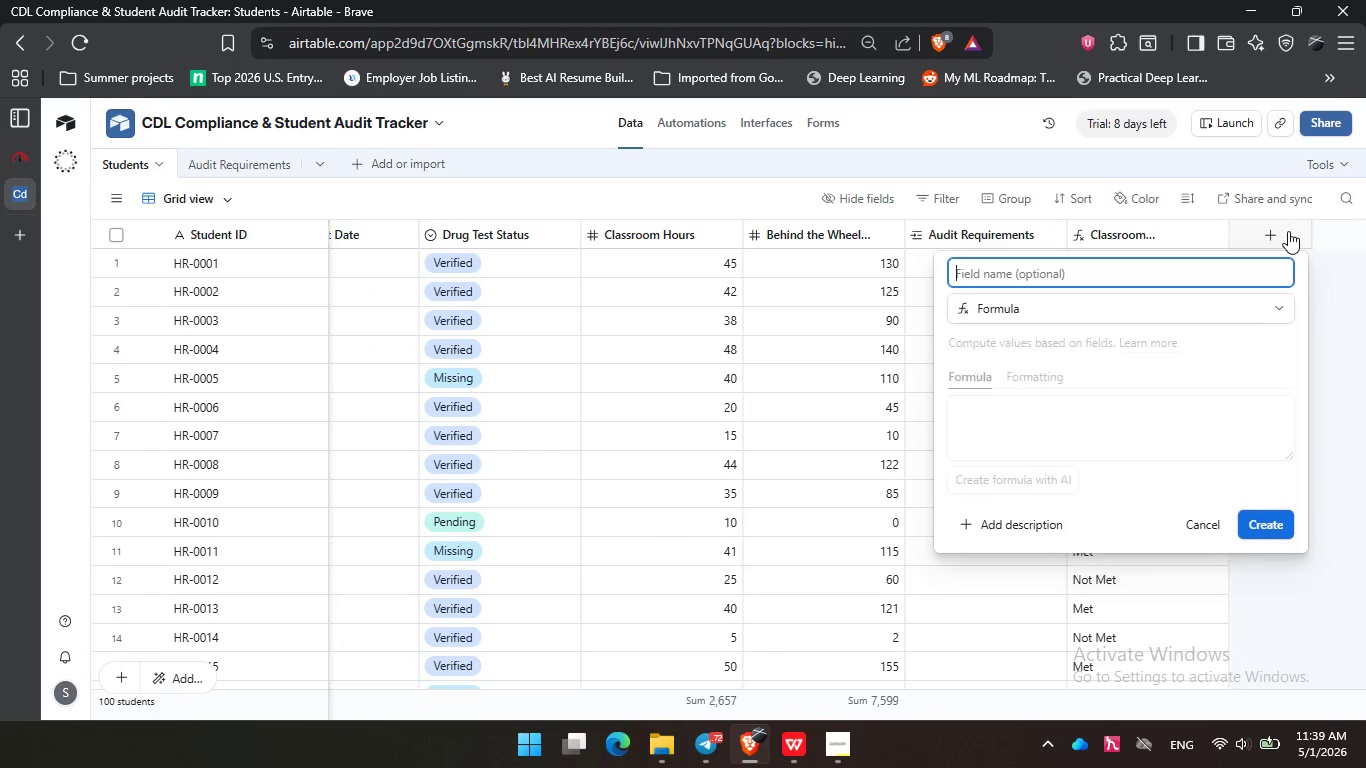 
key(Enter)
 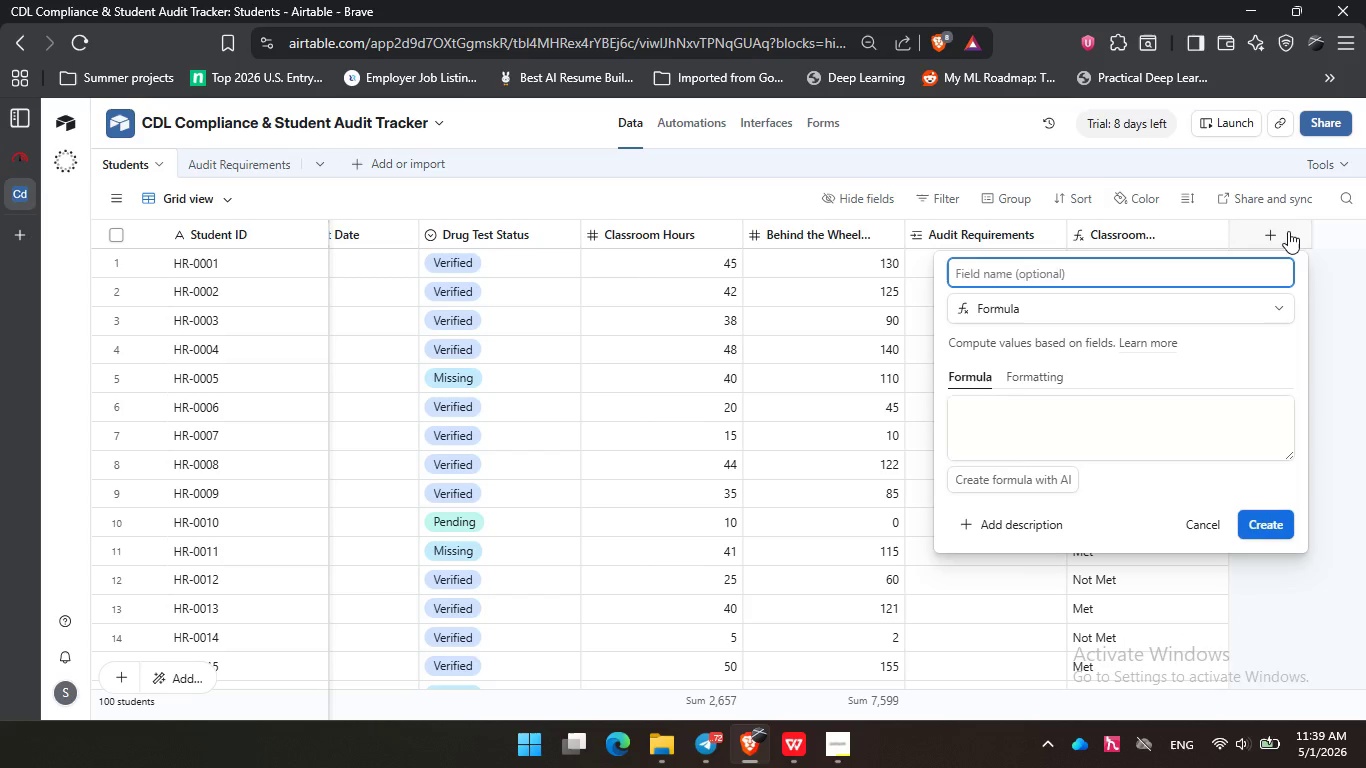 
type(Driving Requirement Met)
 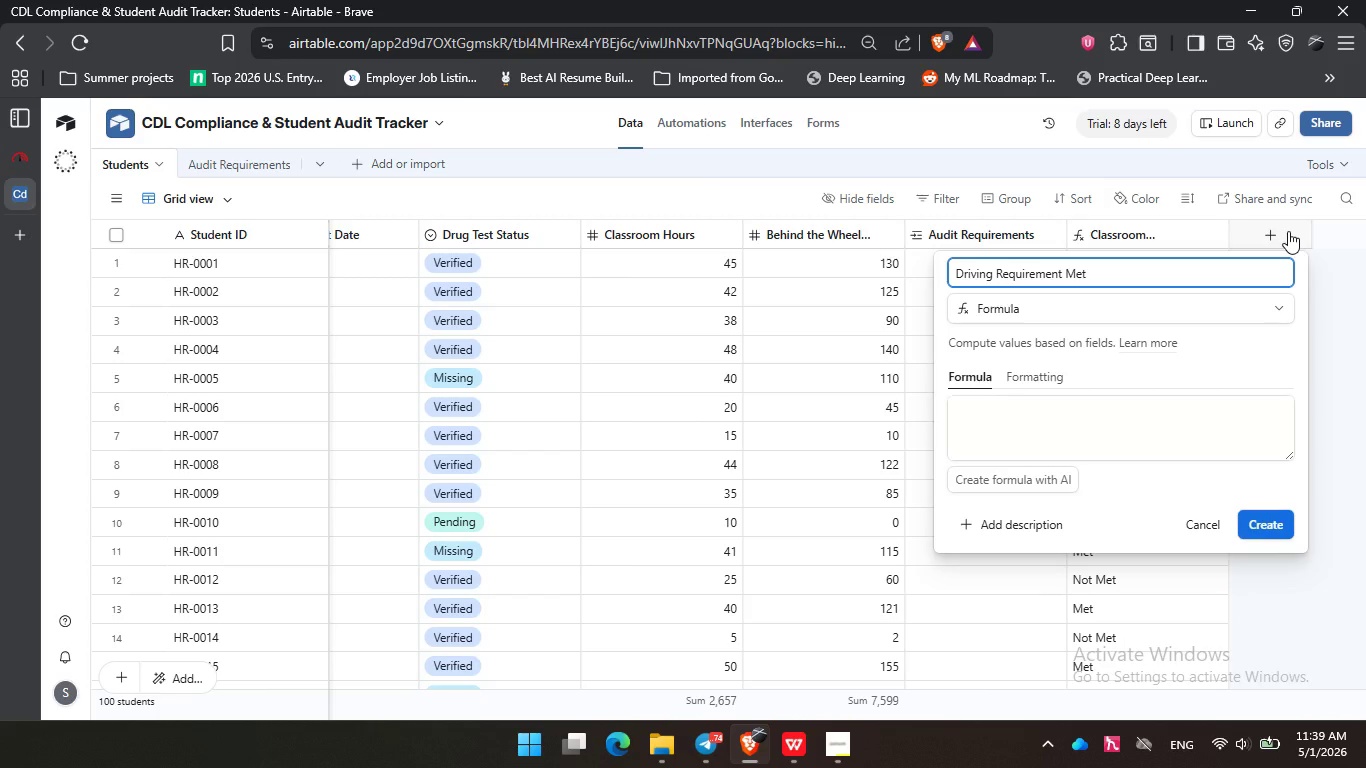 
left_click([1101, 420])
 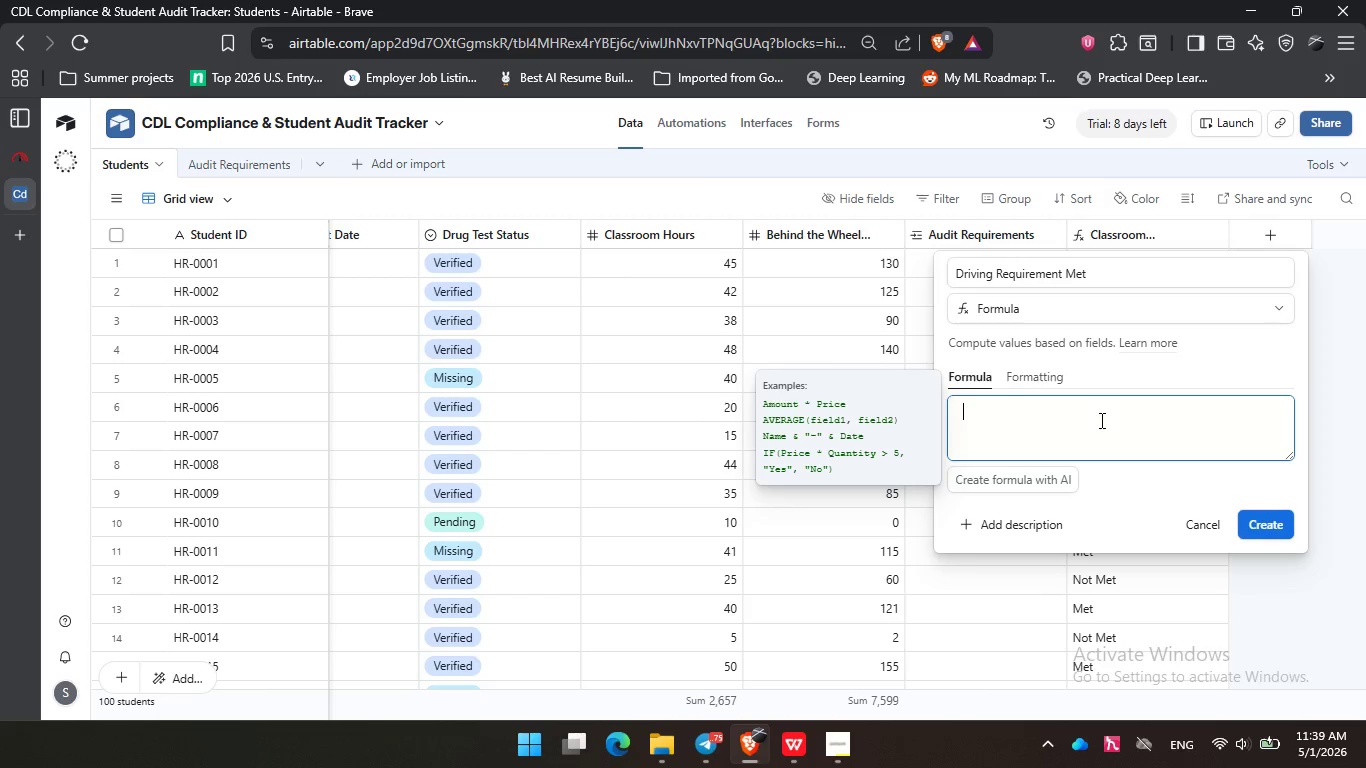 
wait(5.11)
 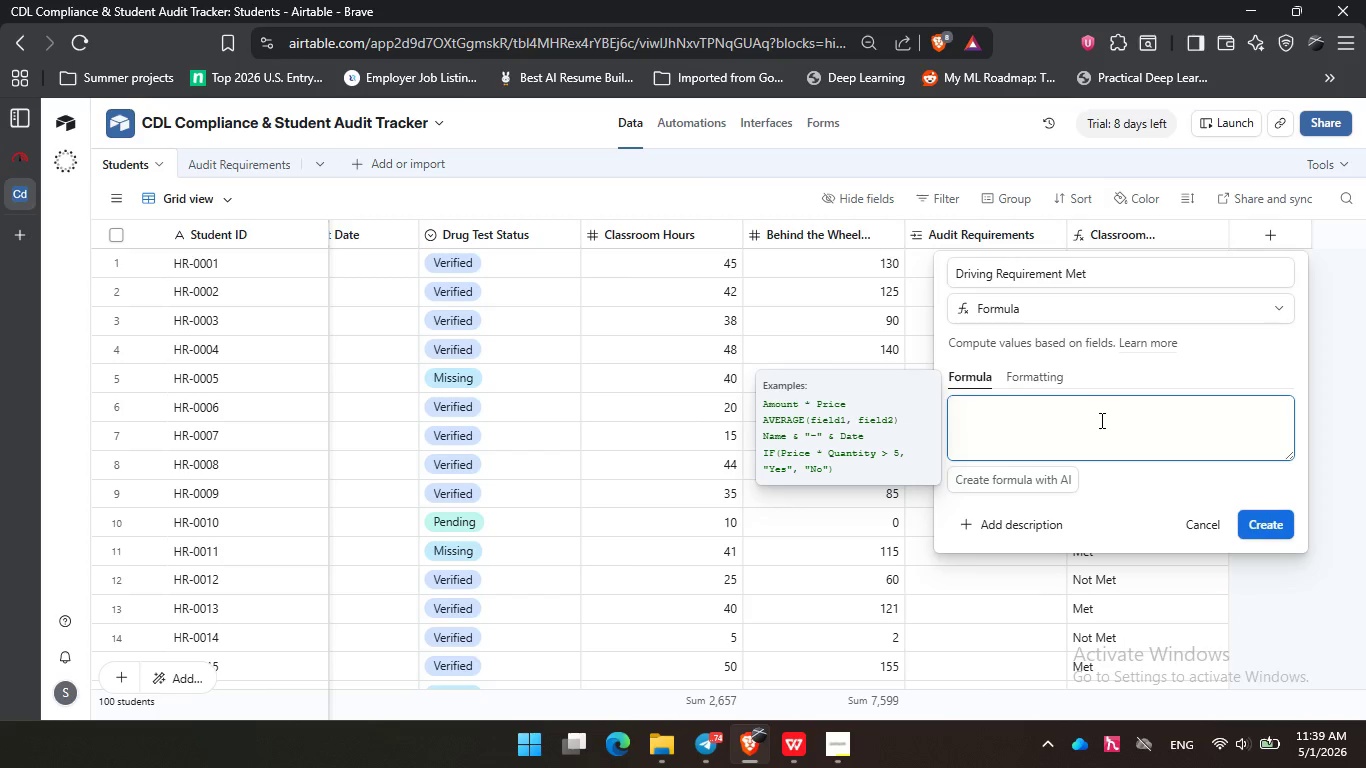 
type(if)
 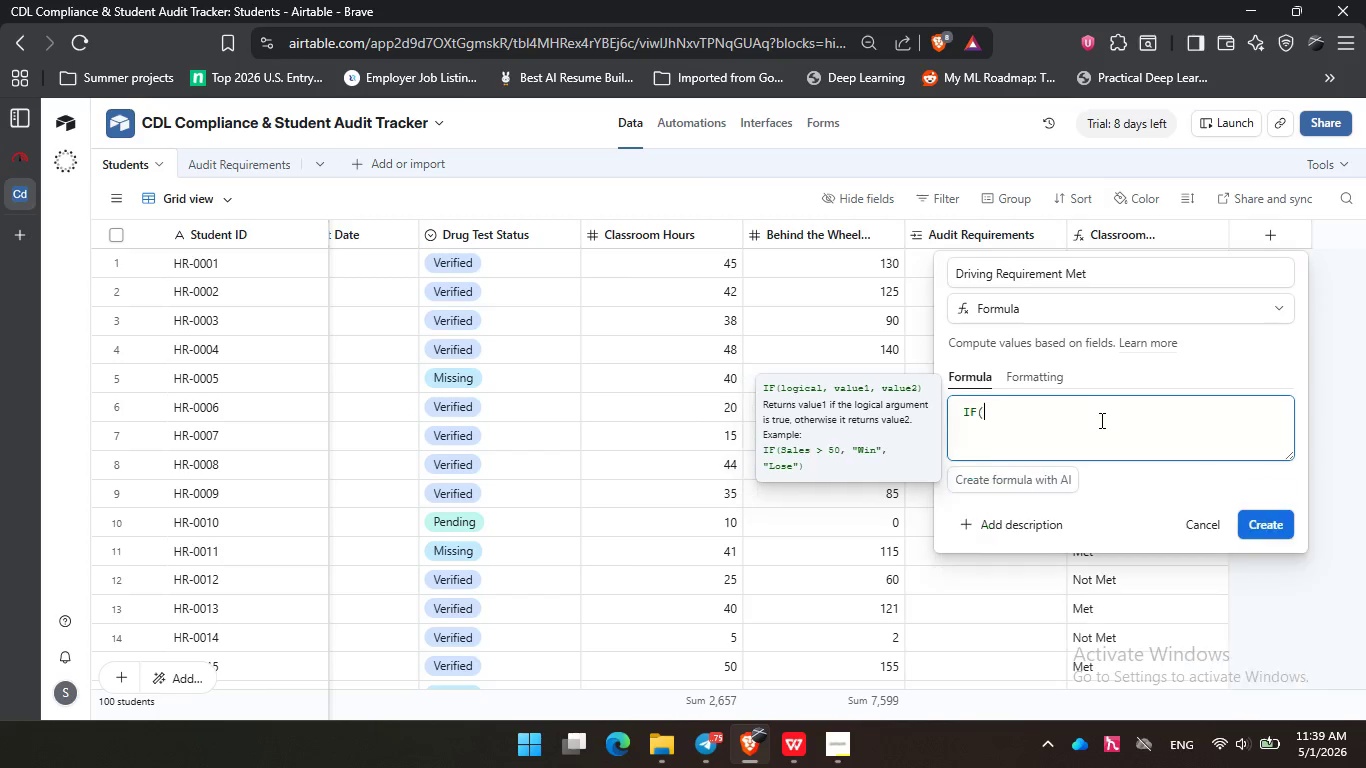 
key(Enter)
 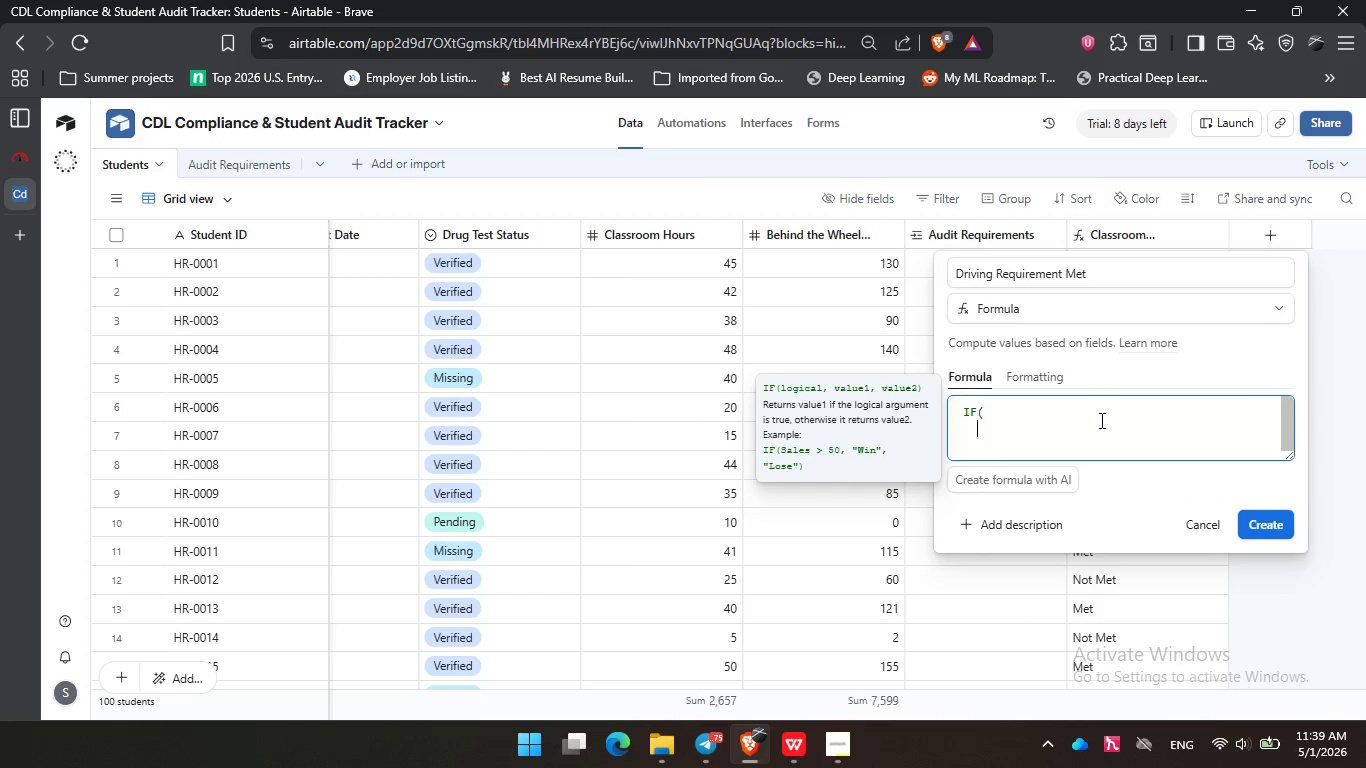 
key(Enter)
 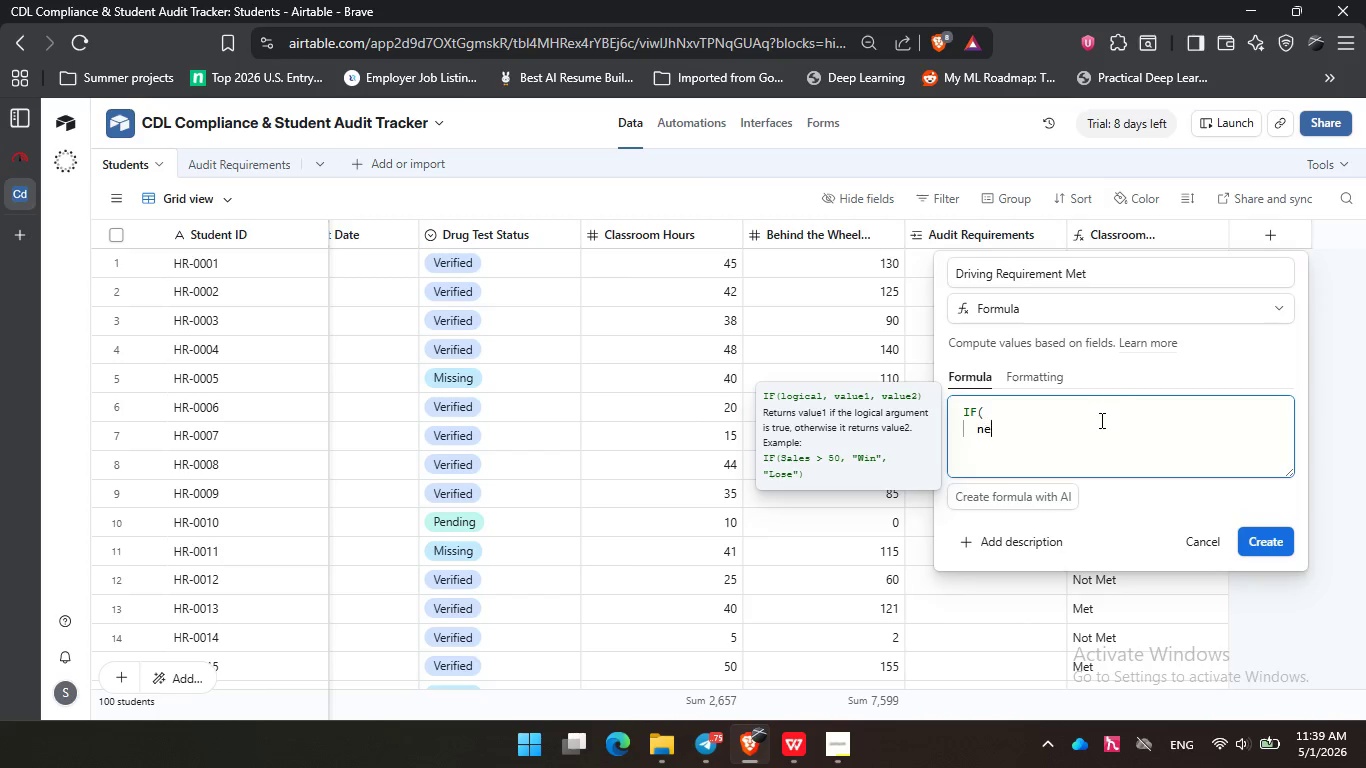 
type(neh)
key(Backspace)
key(Backspace)
key(Backspace)
type(bh)
key(Backspace)
type(eh)
 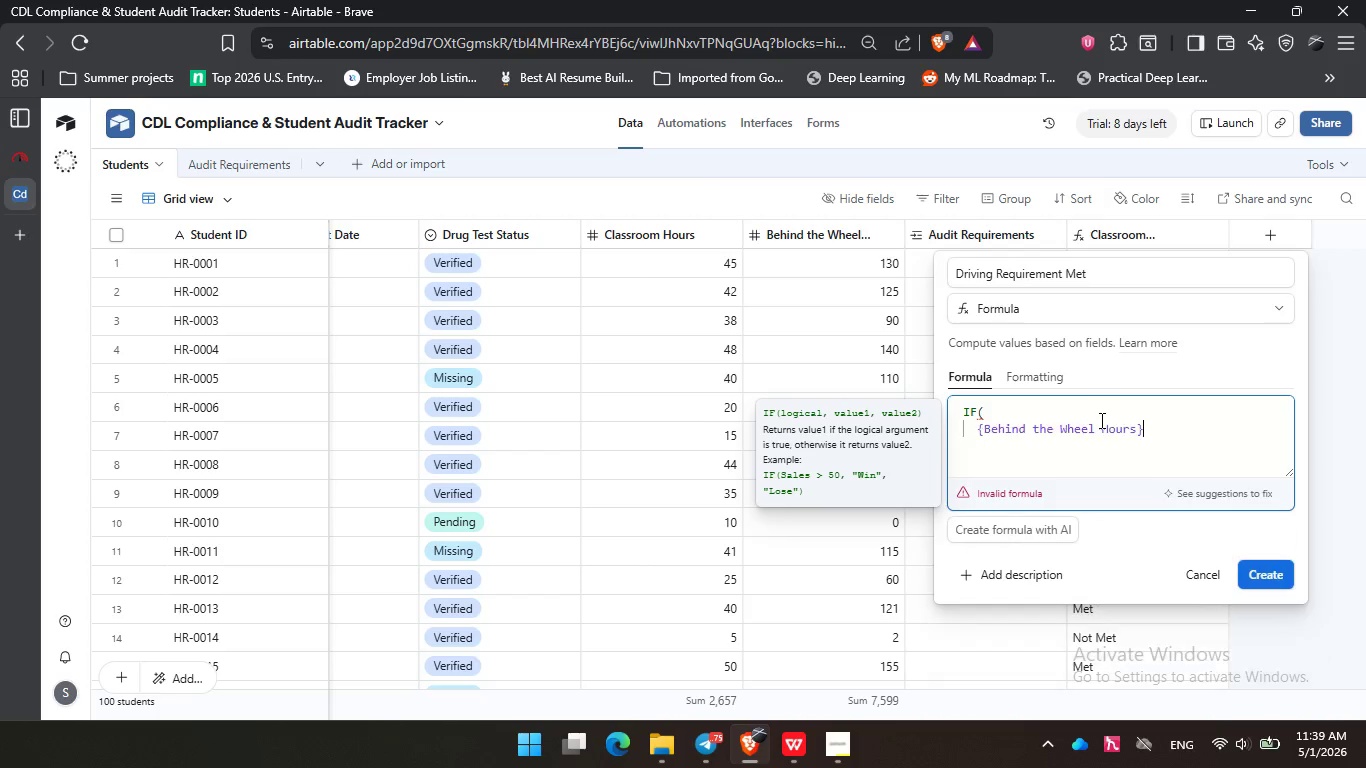 
key(Enter)
 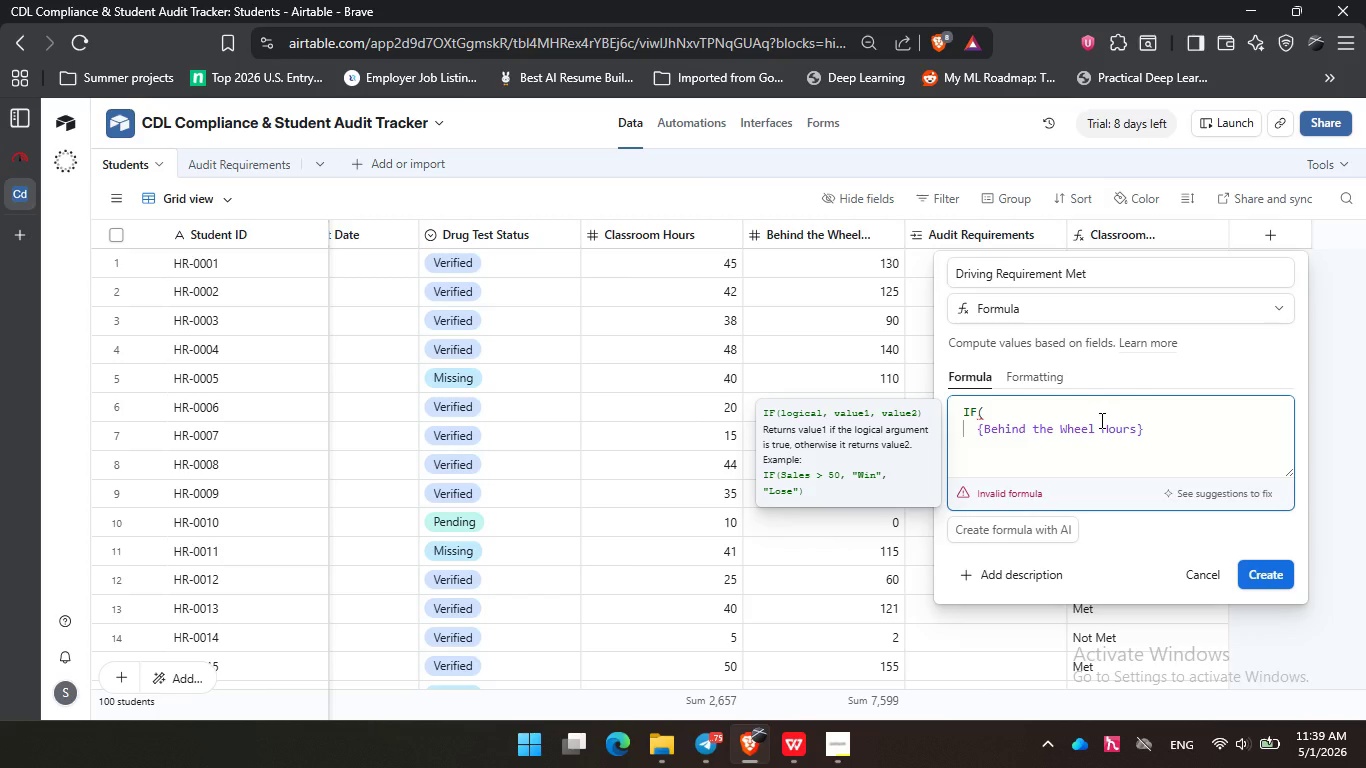 
key(Space)
 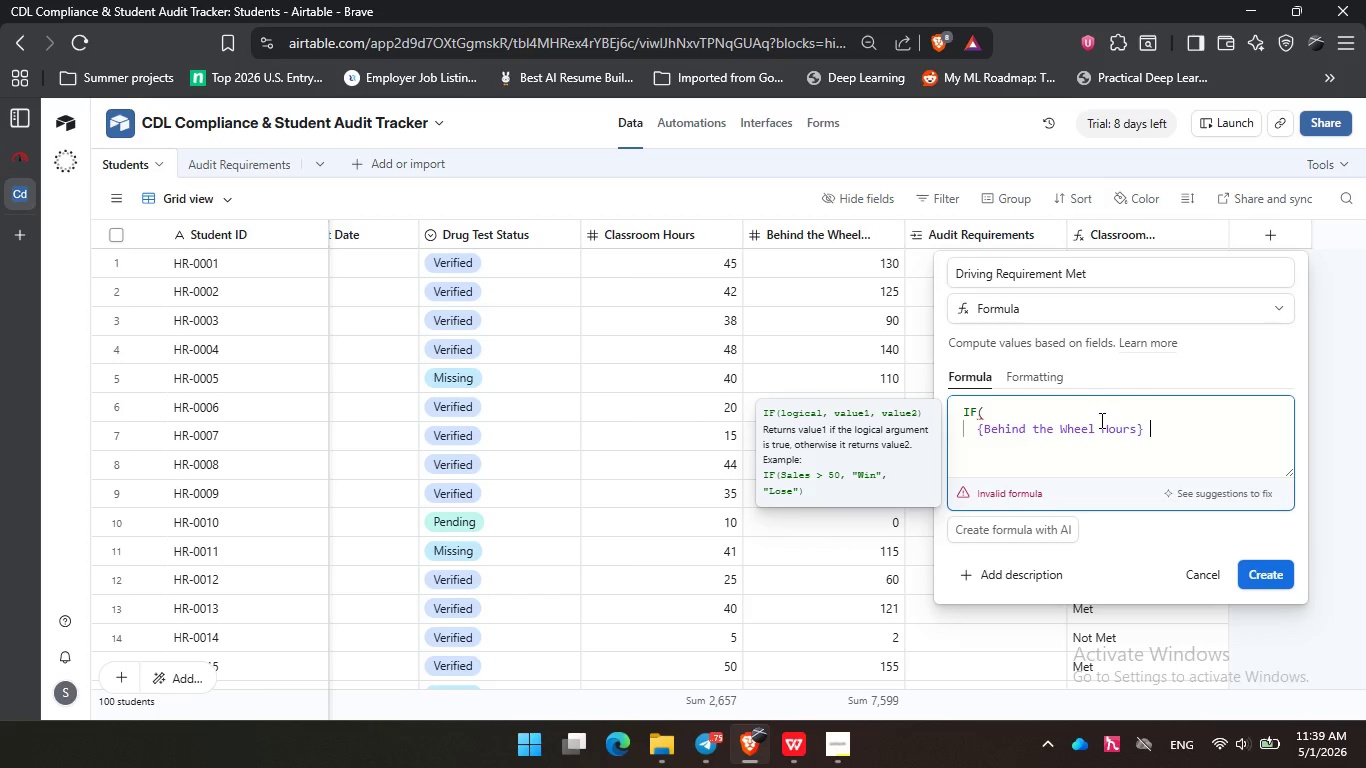 
key(Shift+Period)
 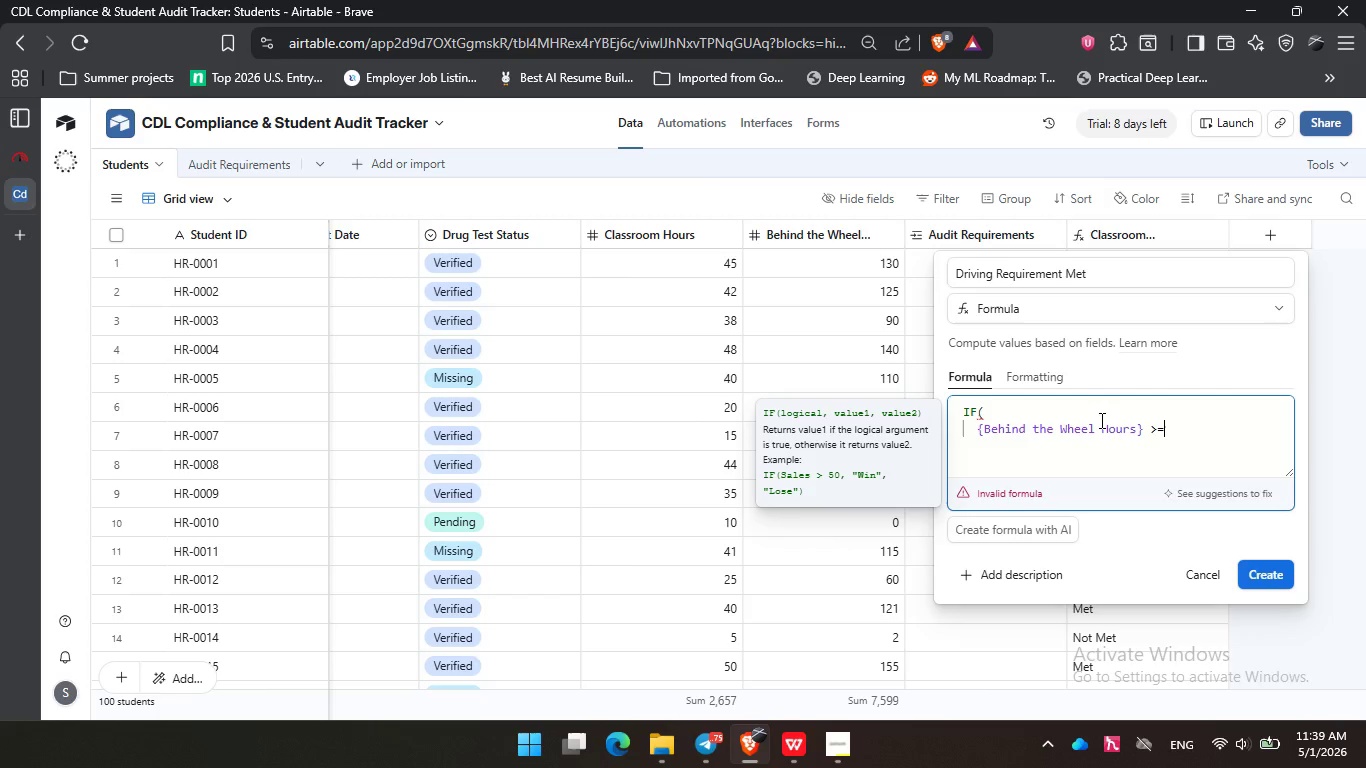 
key(Equal)
 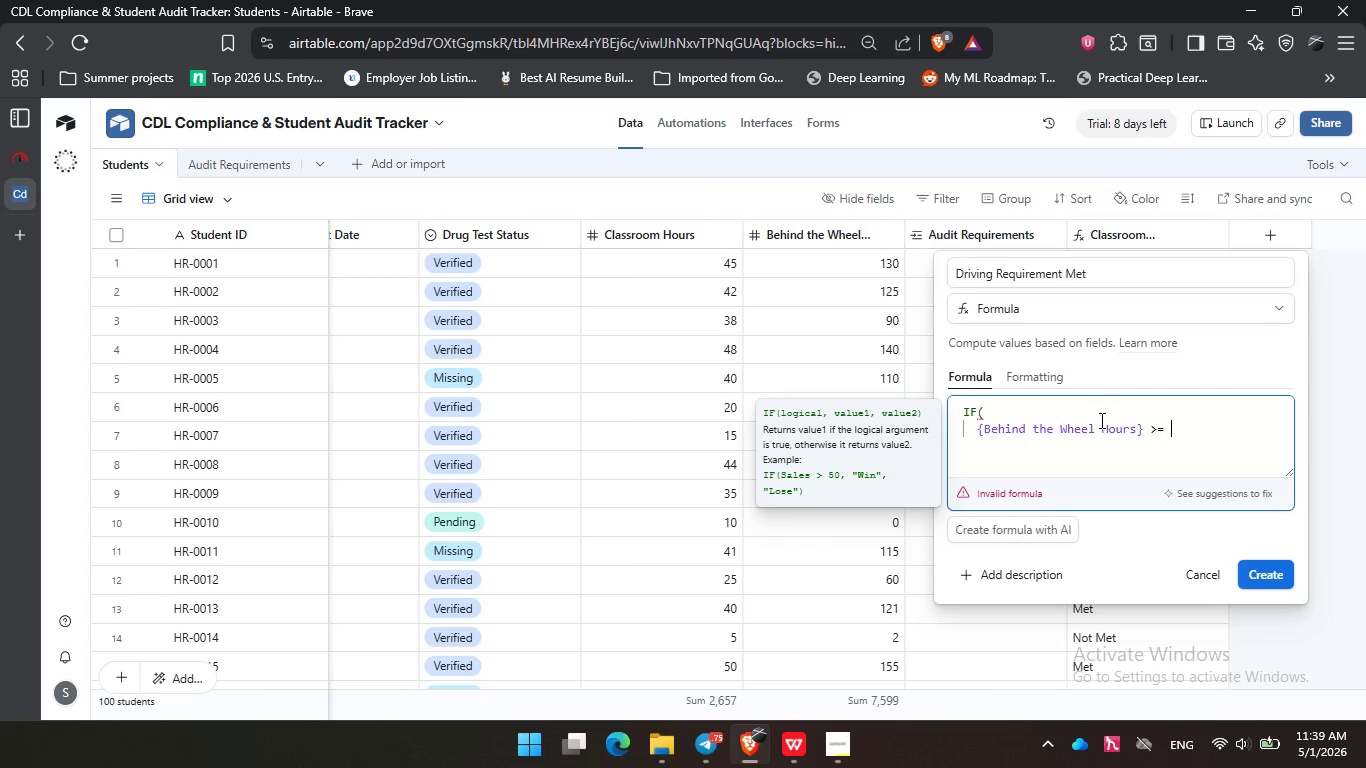 
key(Space)
 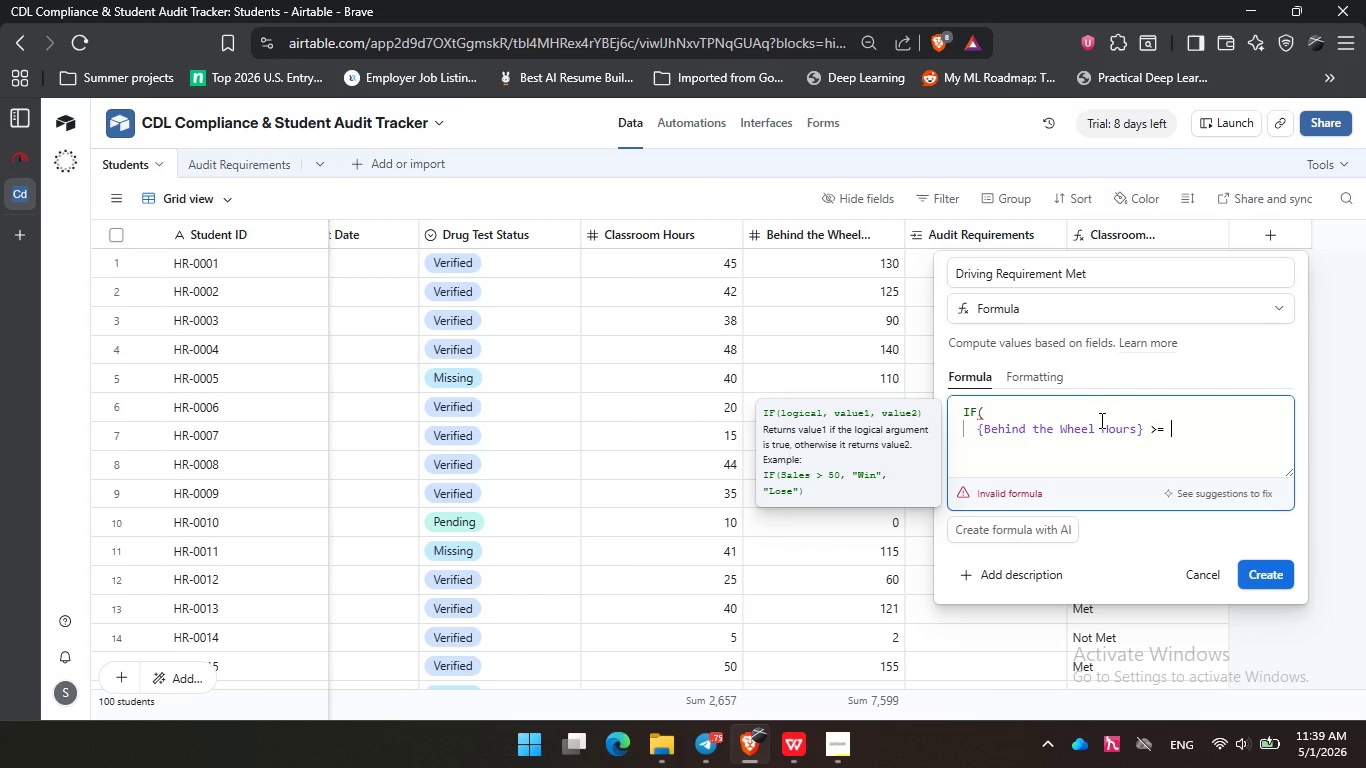 
key(Numpad1)
 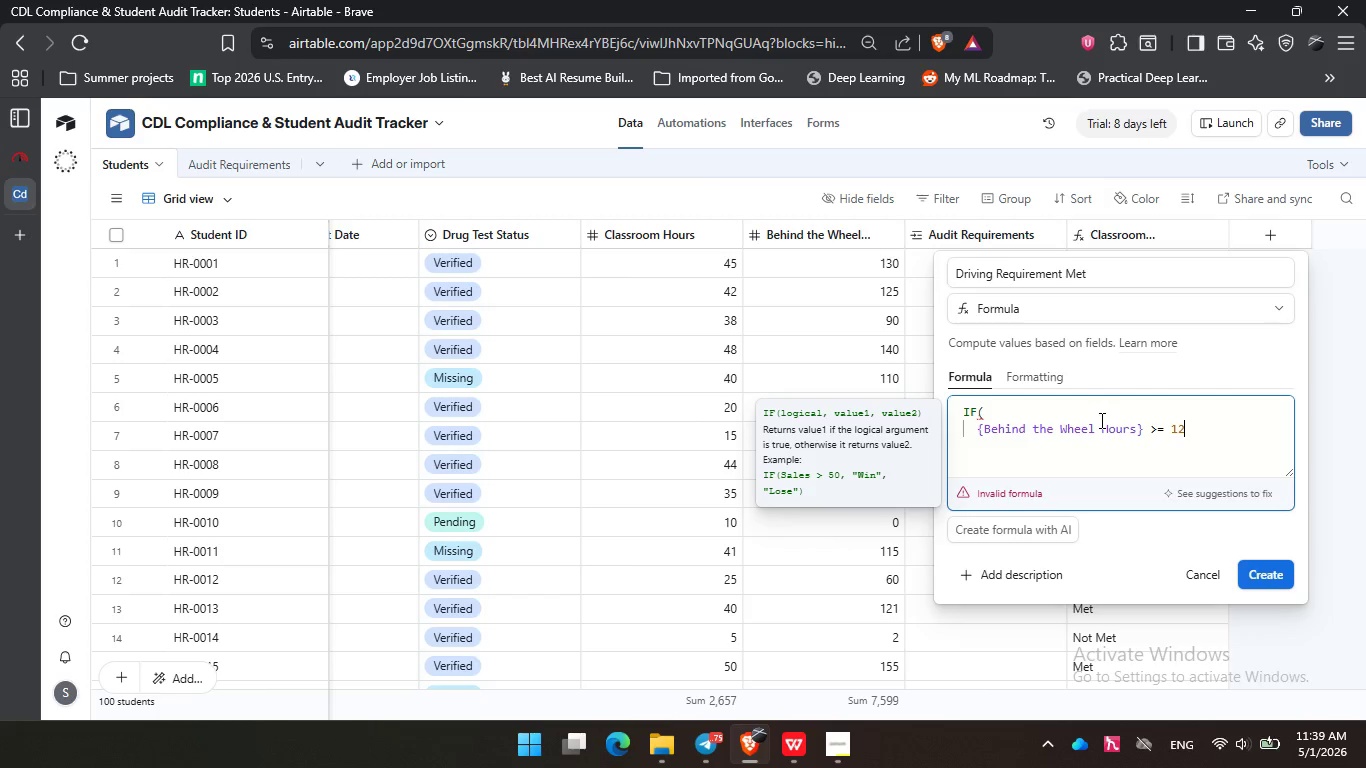 
key(Numpad2)
 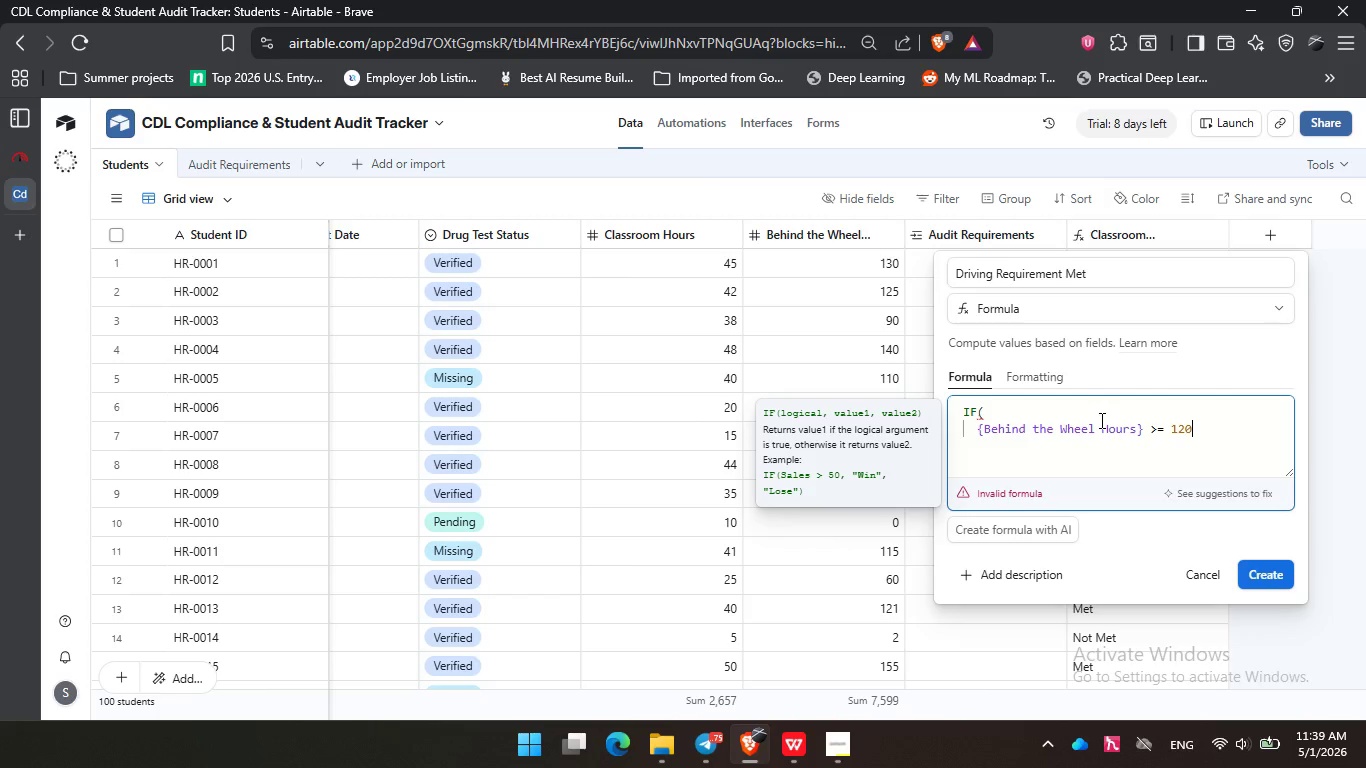 
key(Numpad0)
 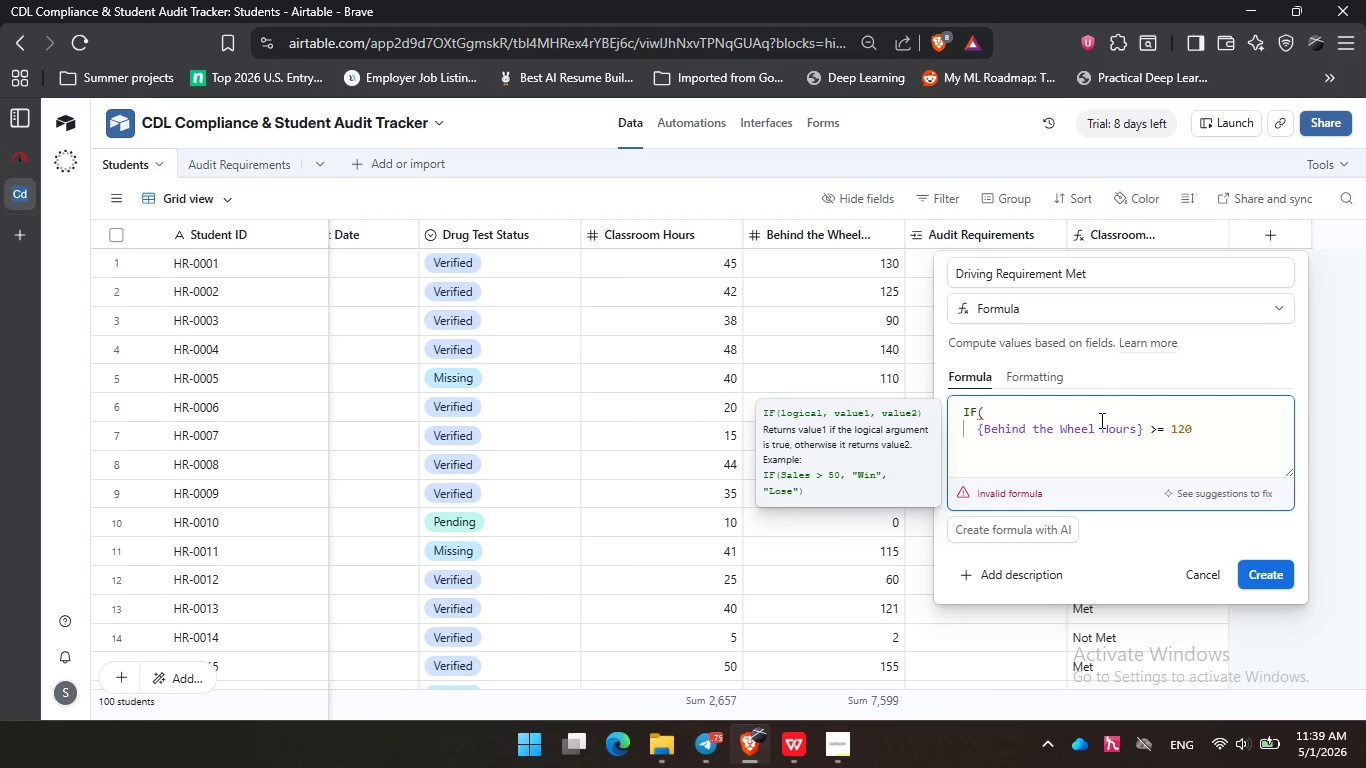 
key(Comma)
 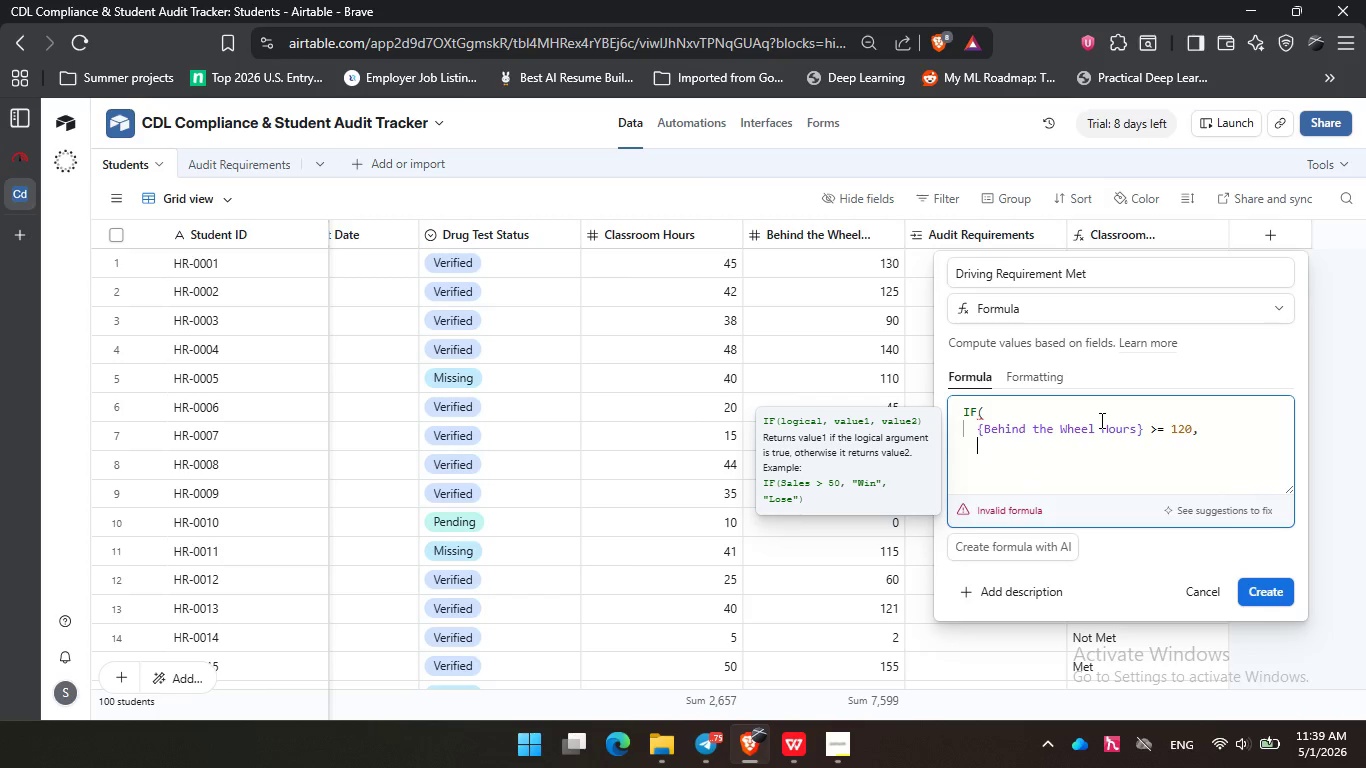 
key(Enter)
 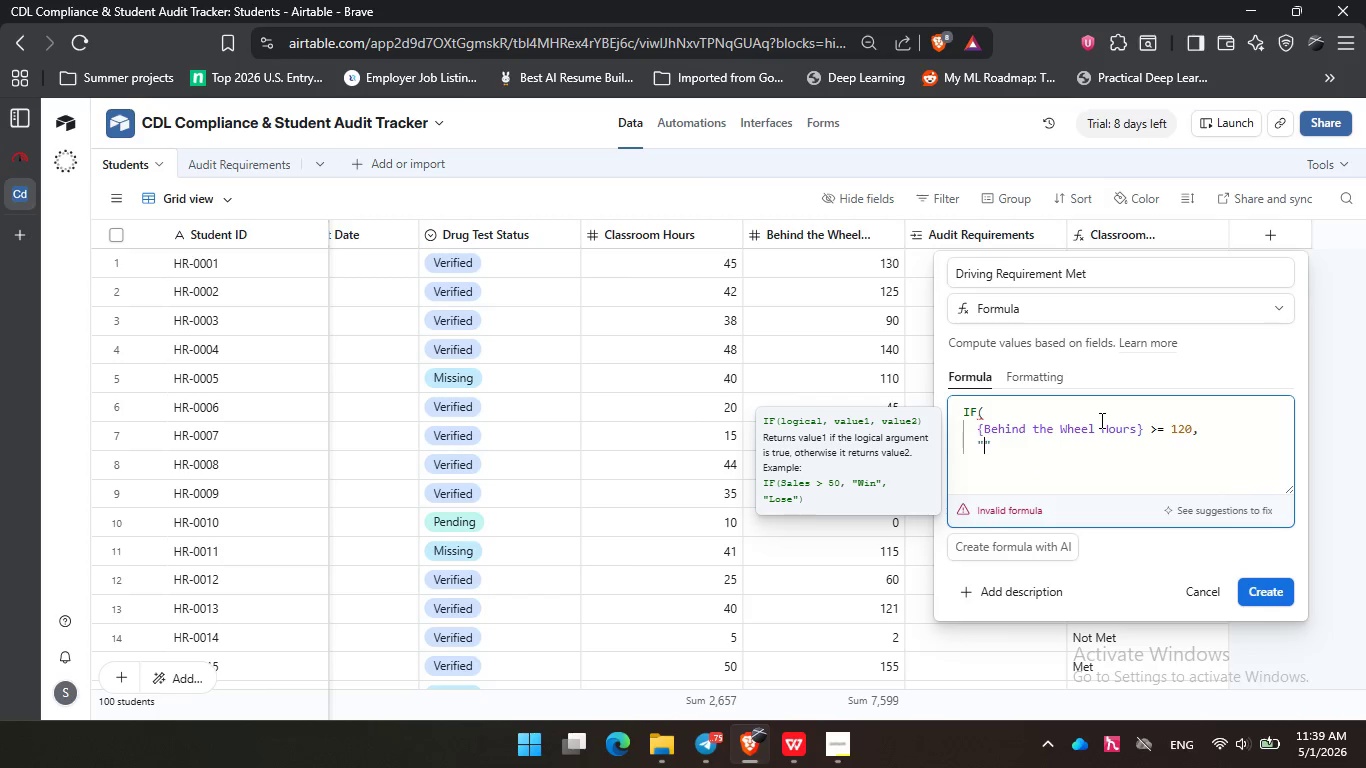 
type("Met)
 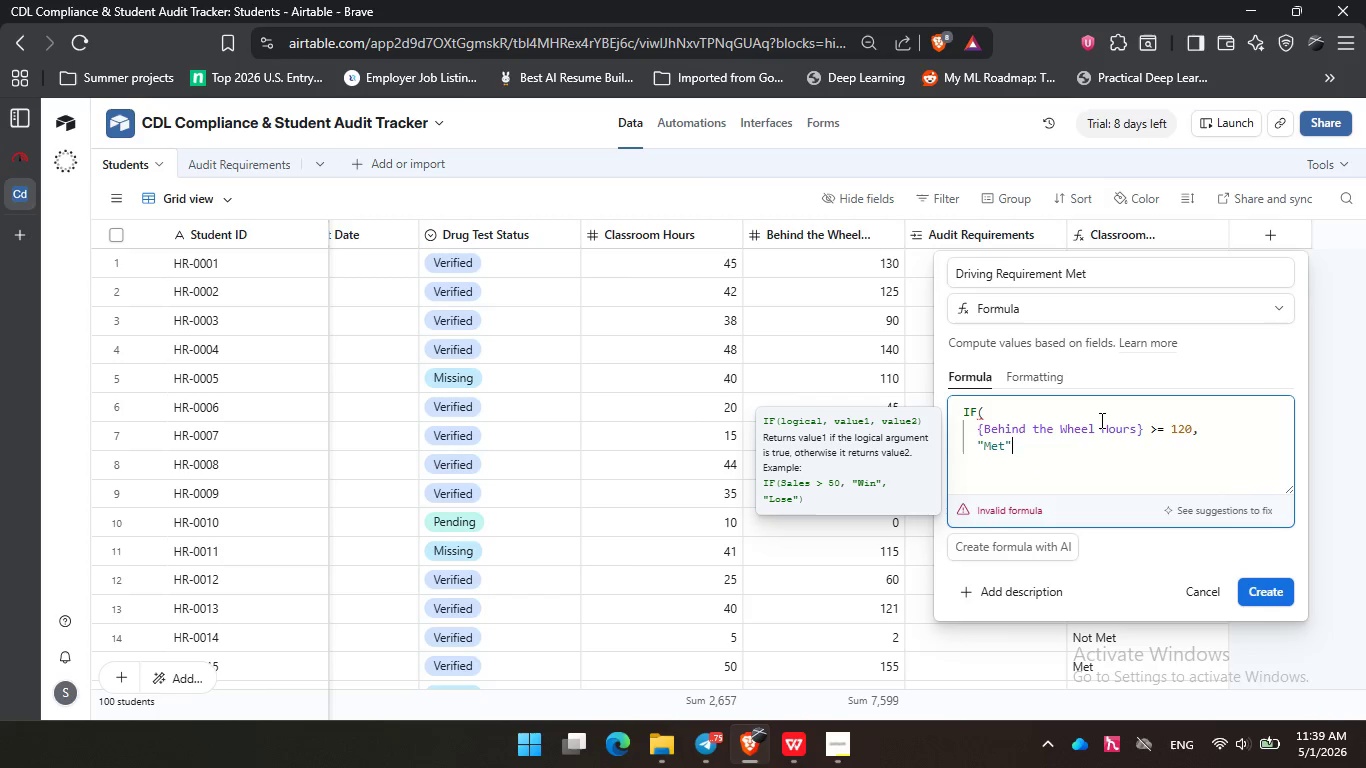 
key(ArrowRight)
 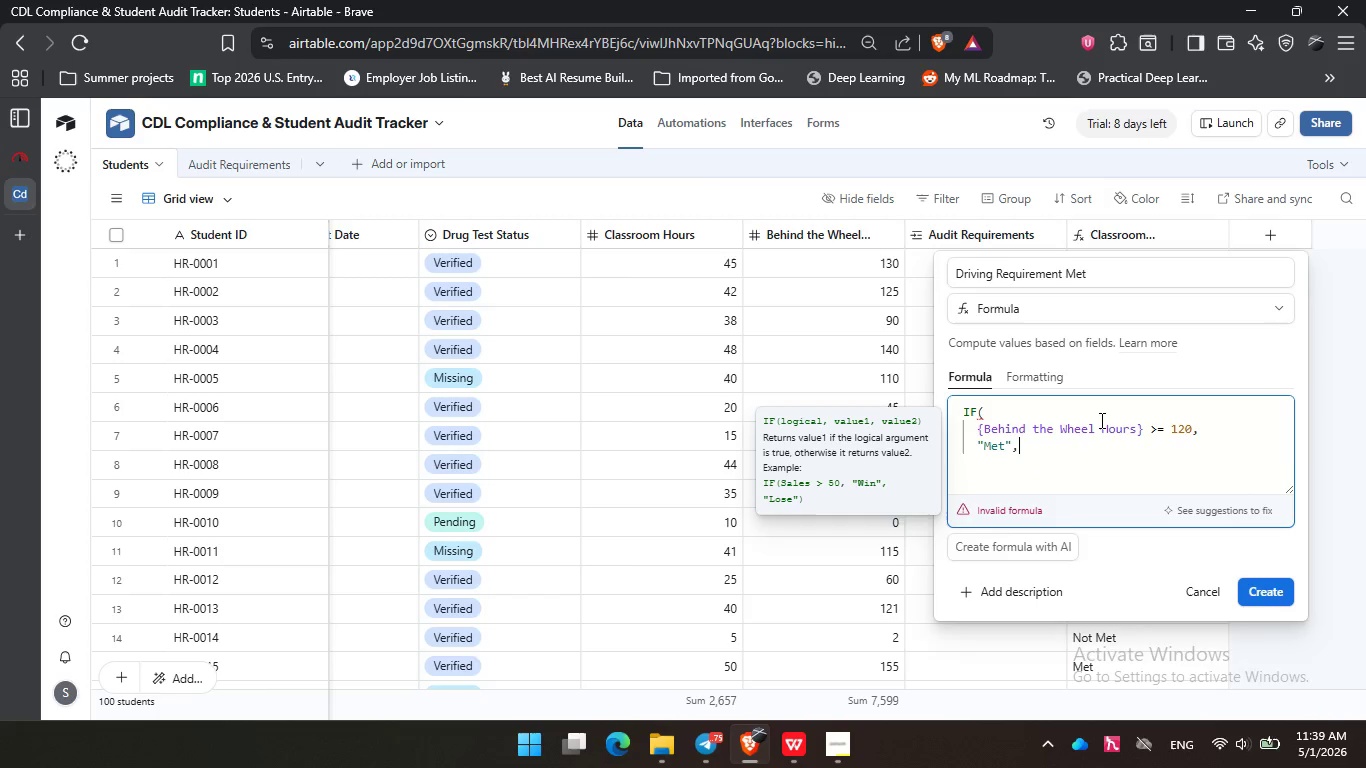 
key(Comma)
 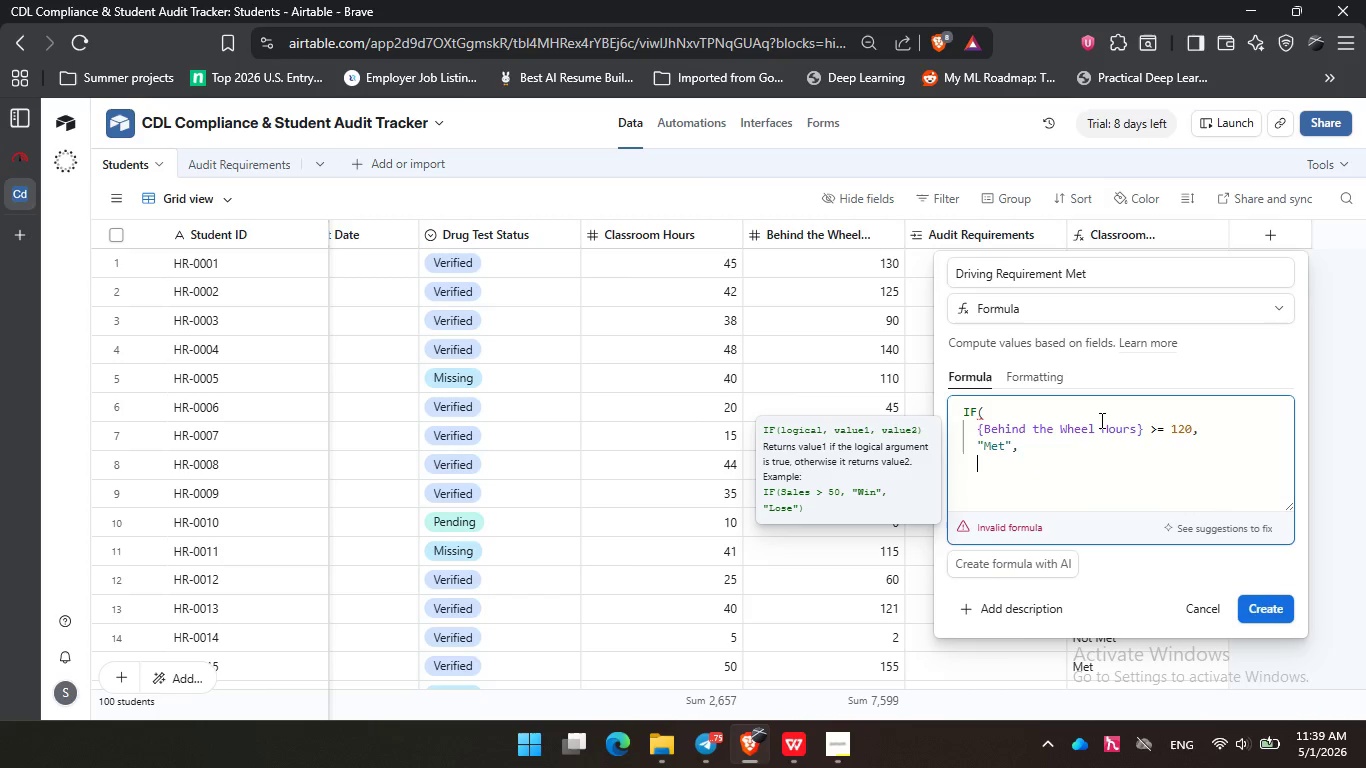 
key(Enter)
 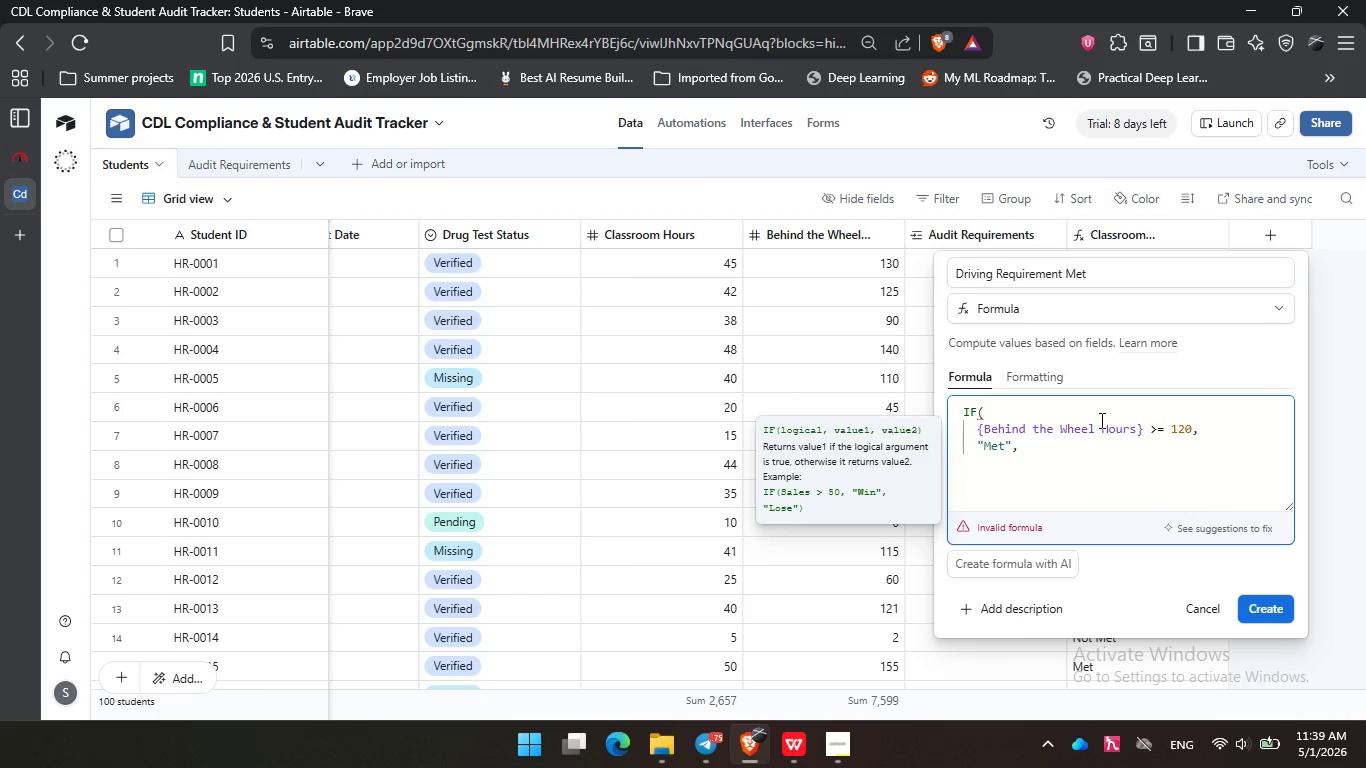 
type("Not Met)
 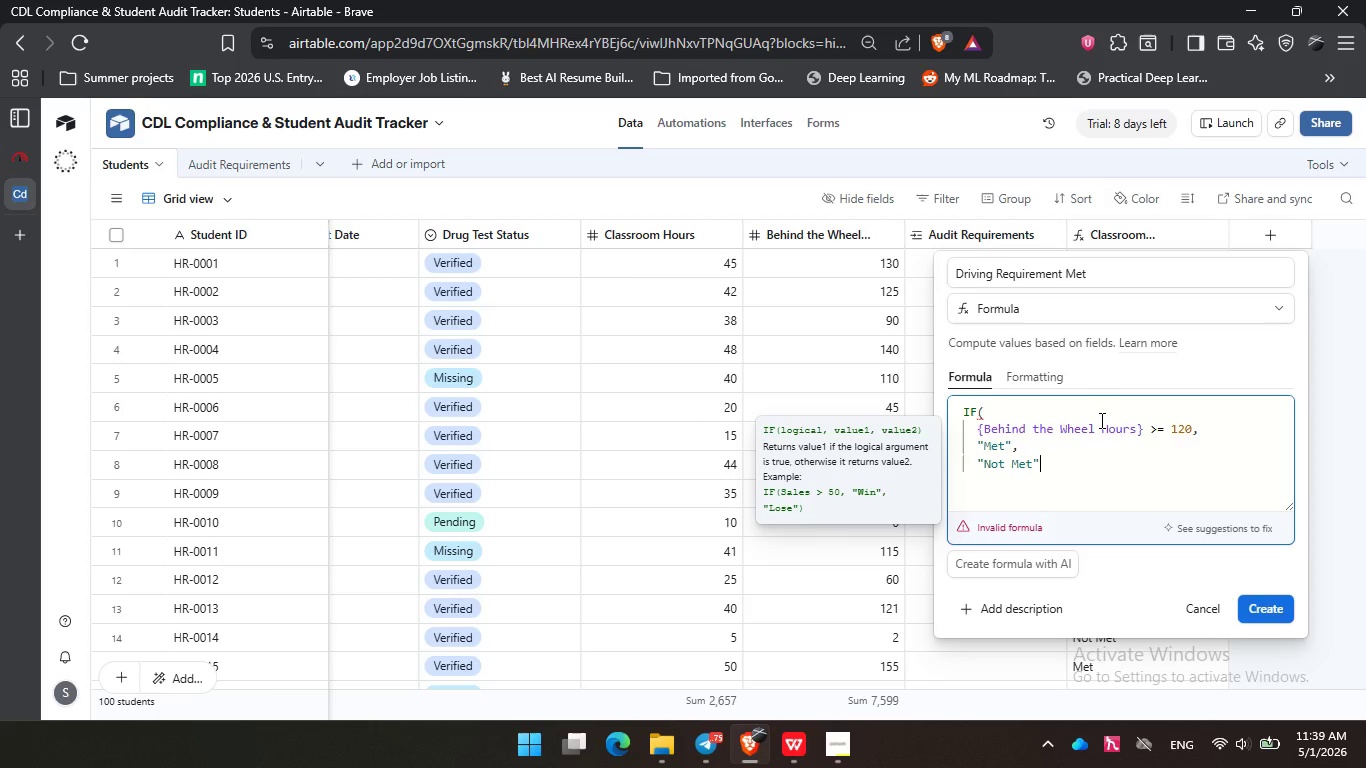 
 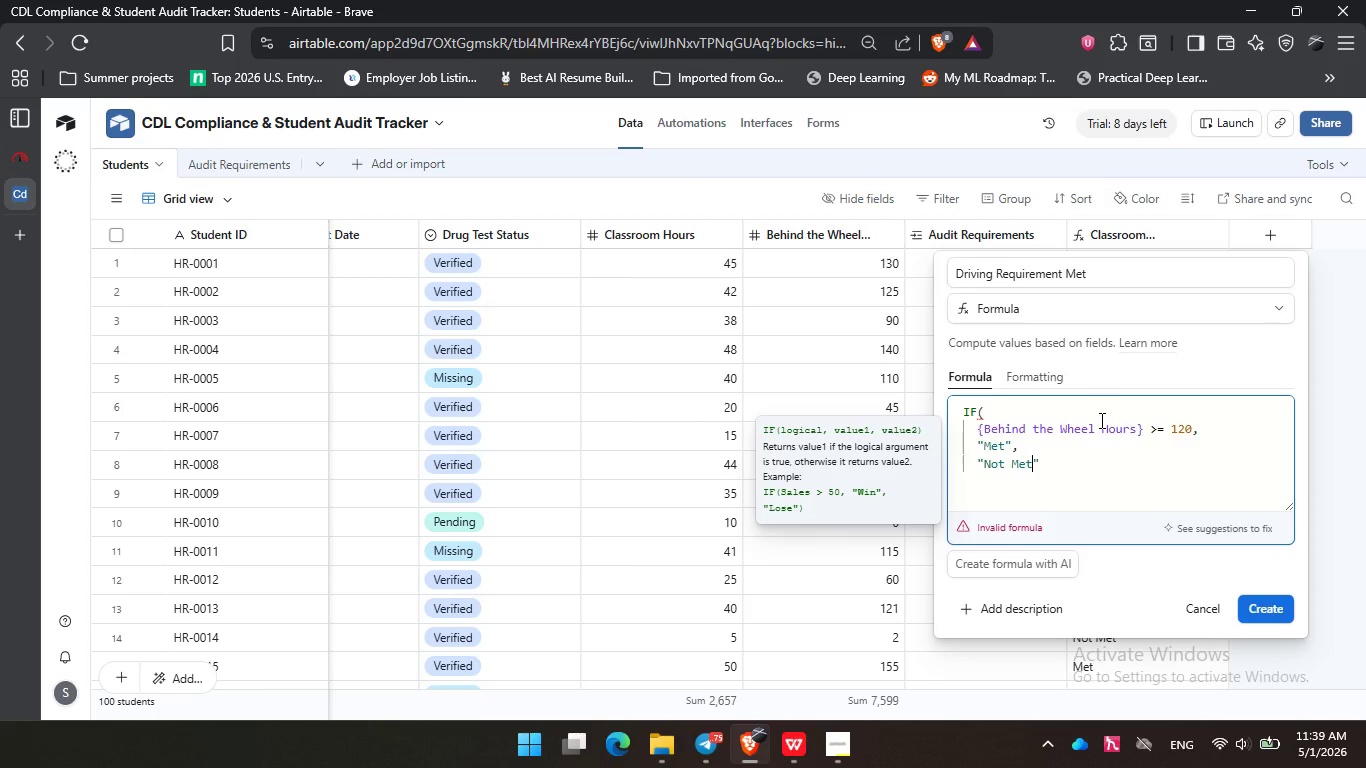 
key(ArrowRight)
 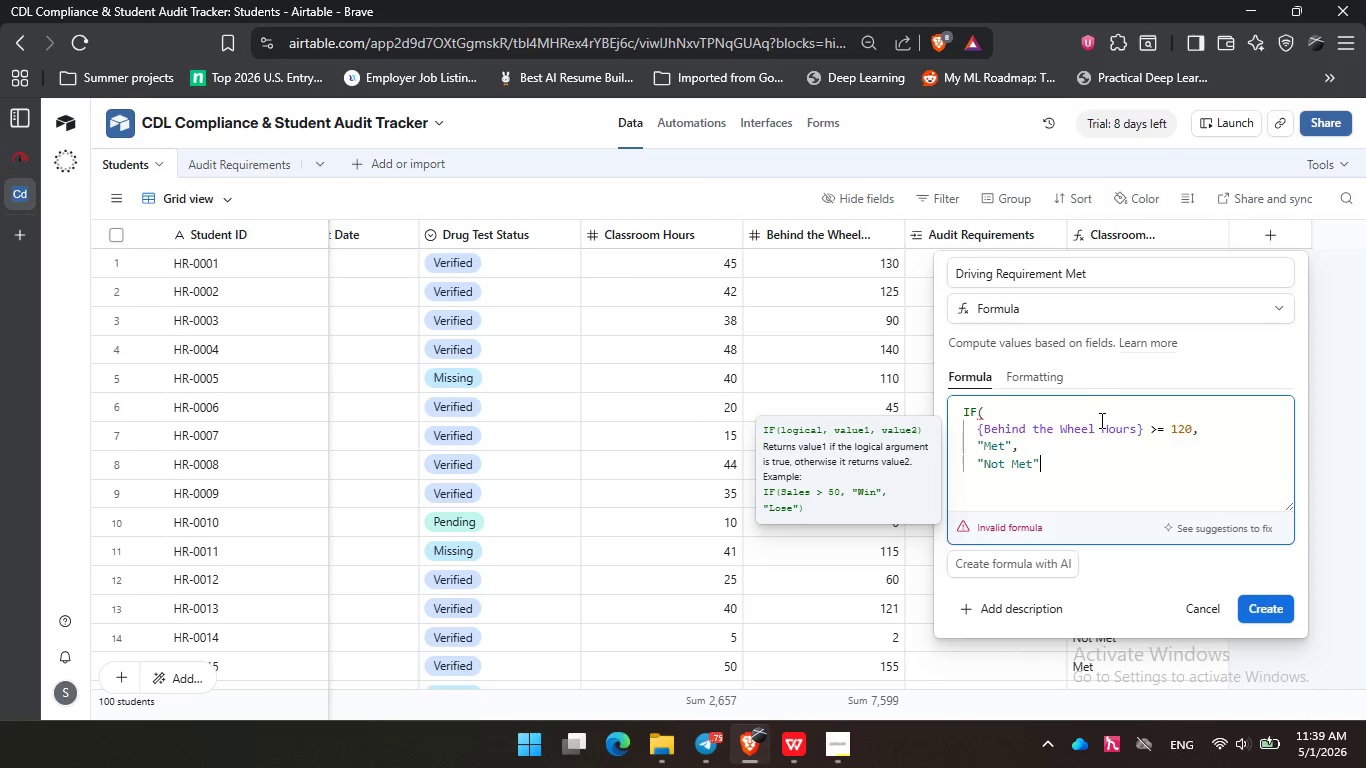 
key(Enter)
 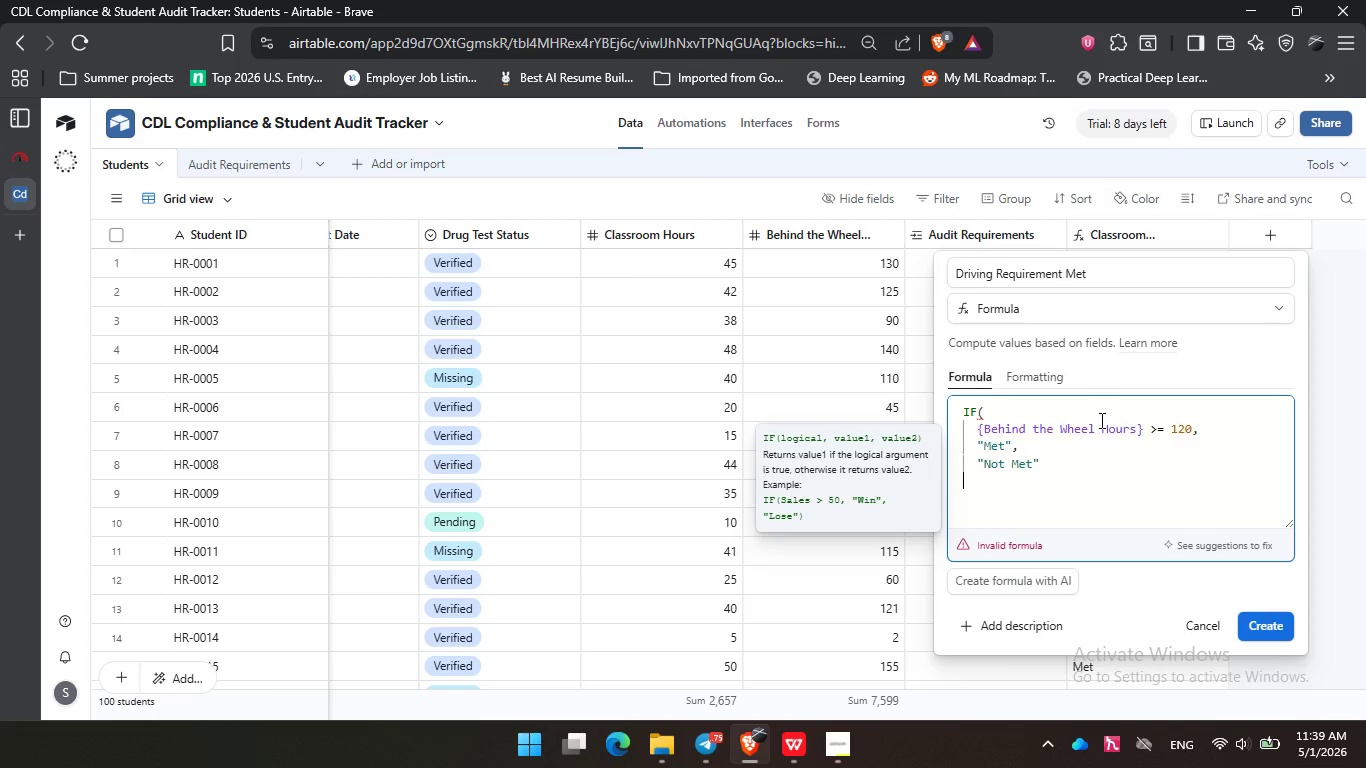 
key(Backspace)
 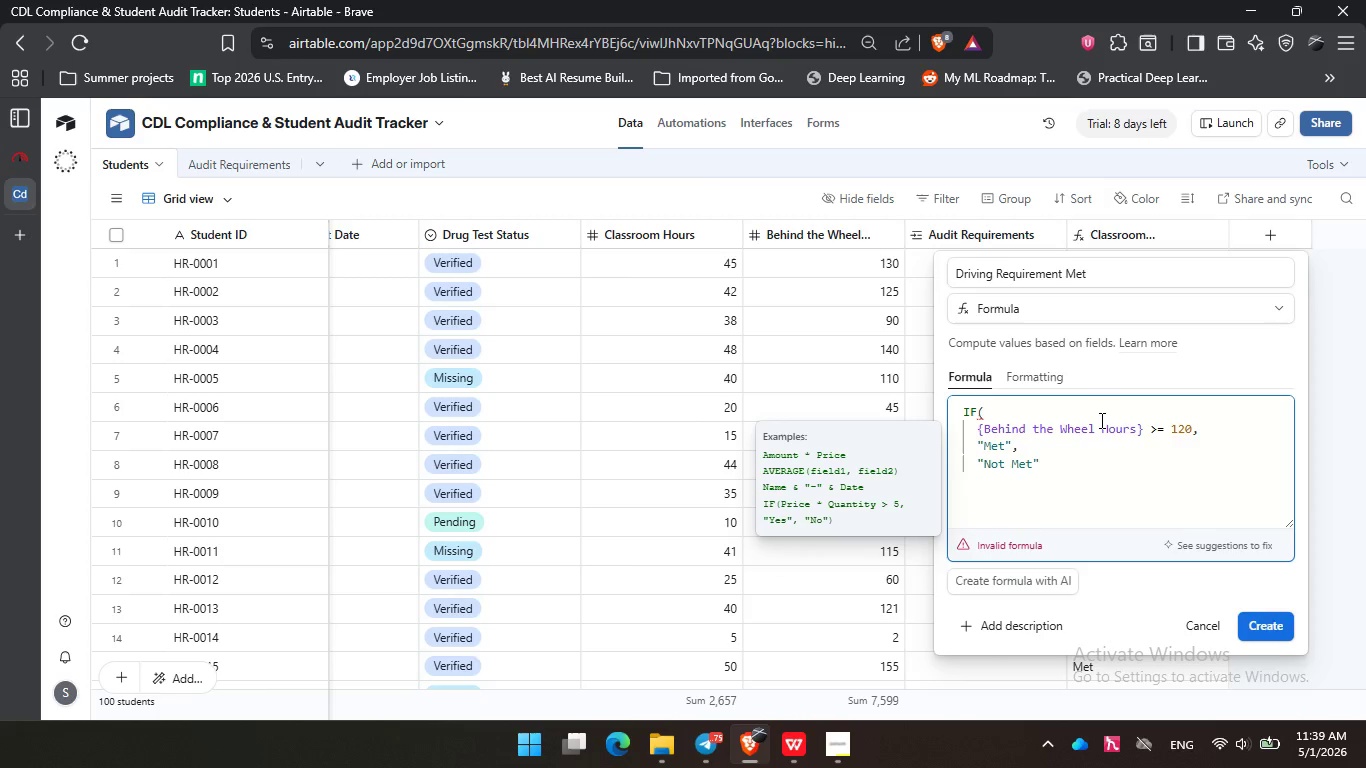 
key(Shift+0)
 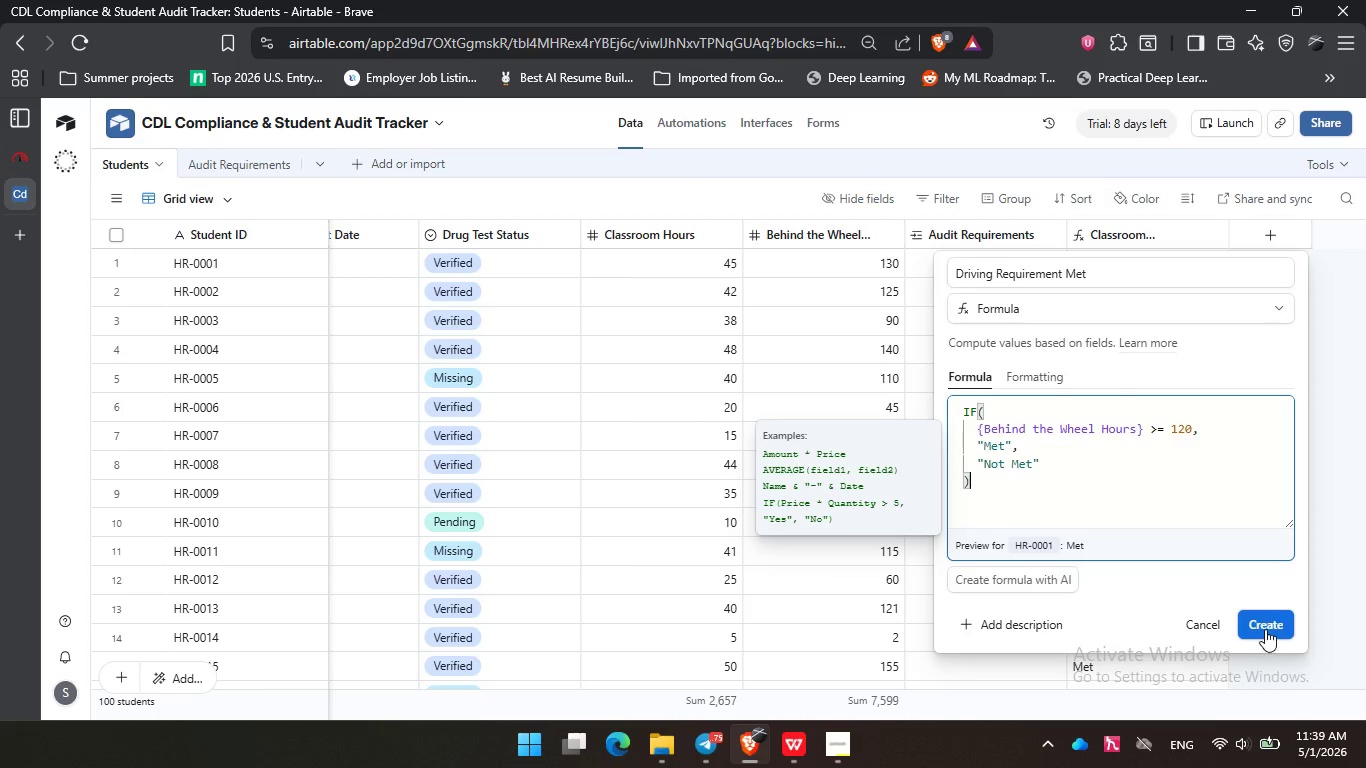 
left_click([1265, 629])
 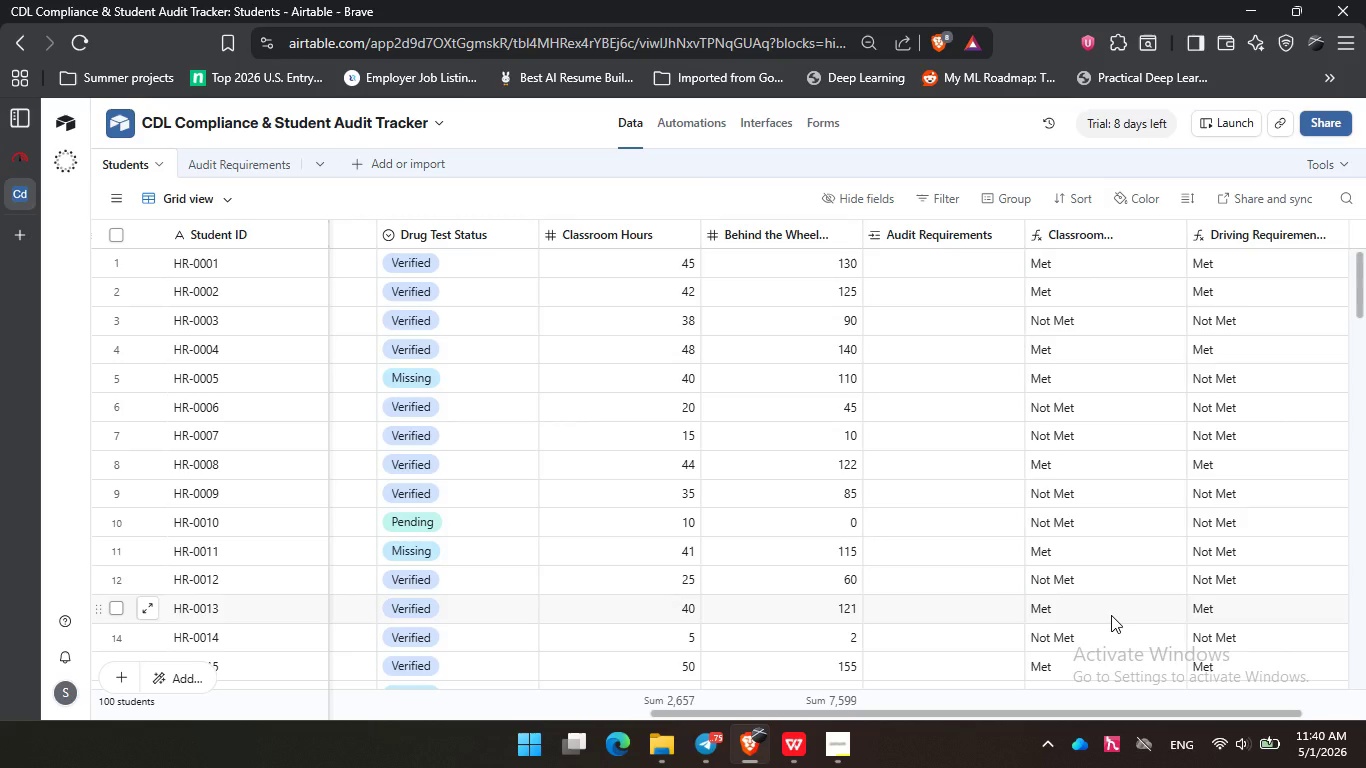 
wait(22.73)
 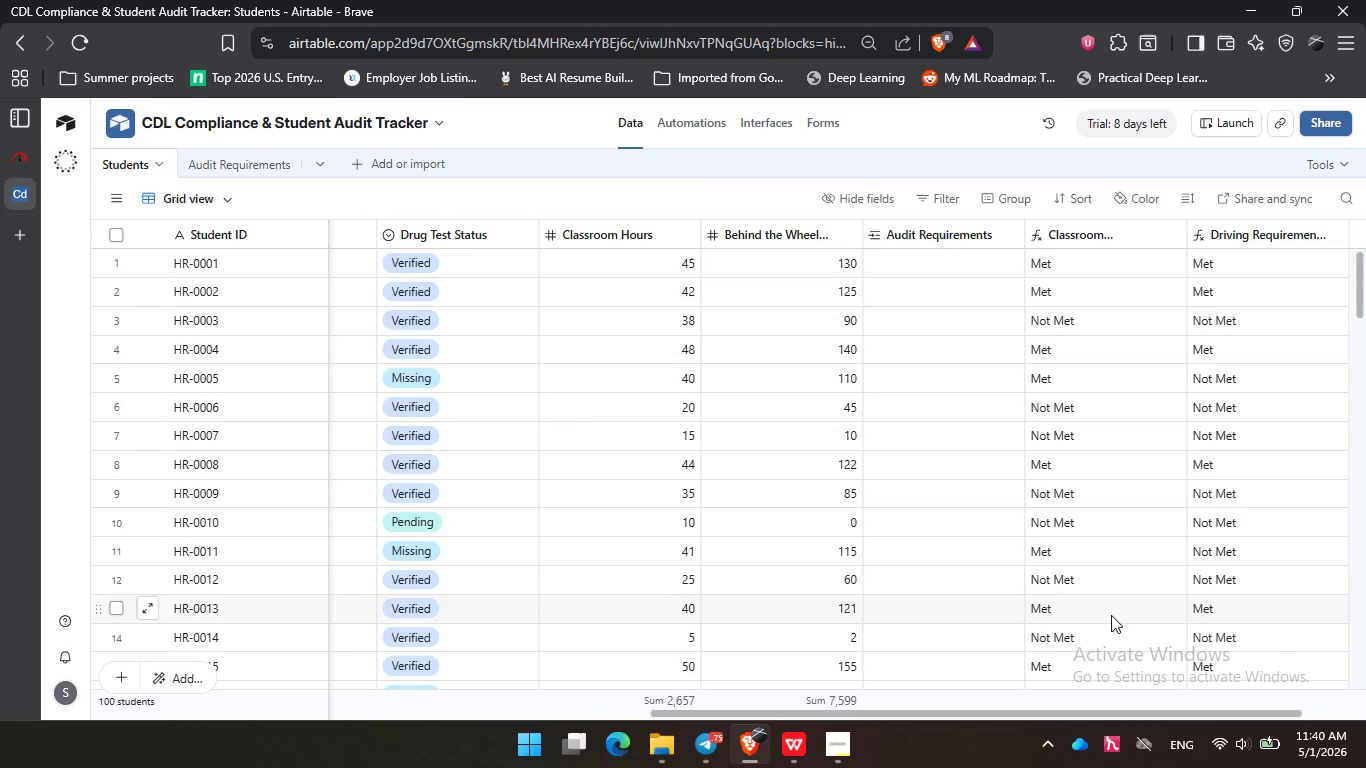 
left_click([841, 742])
 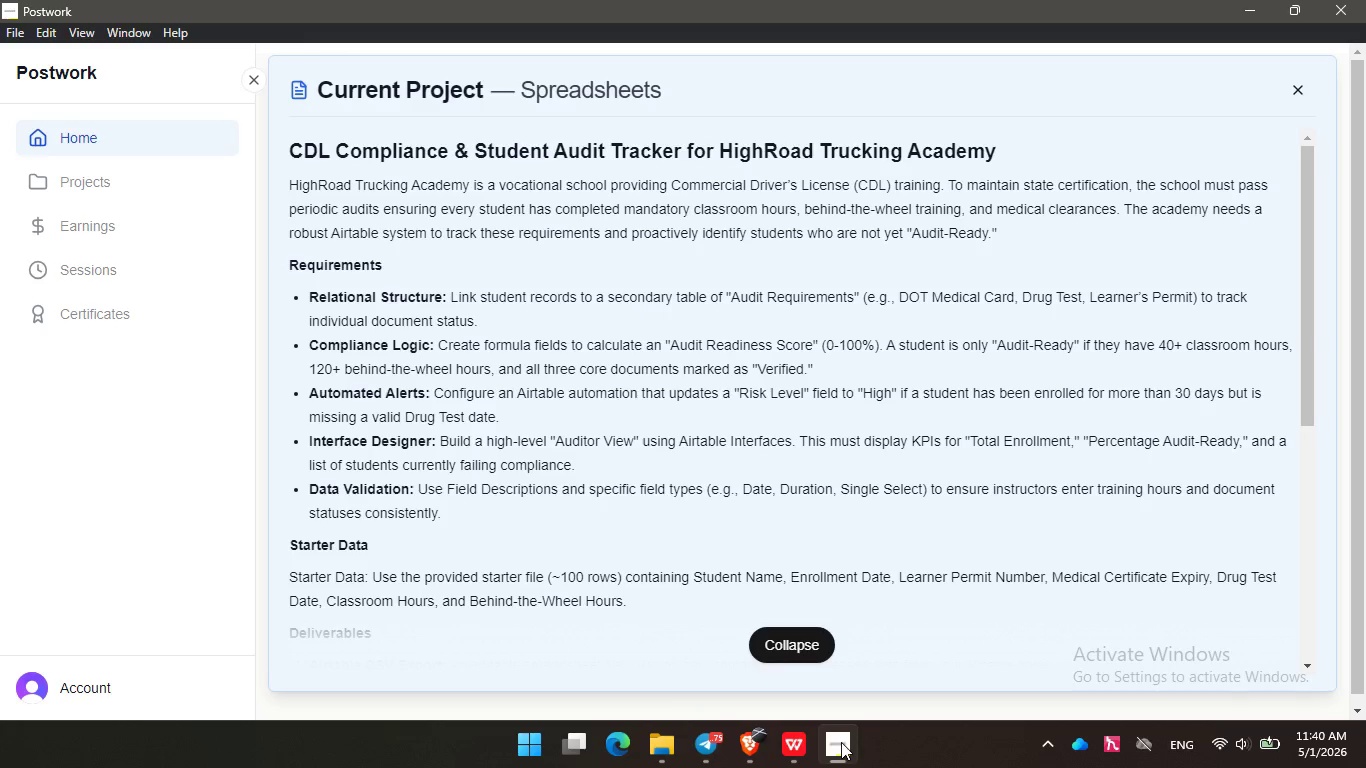 
wait(26.28)
 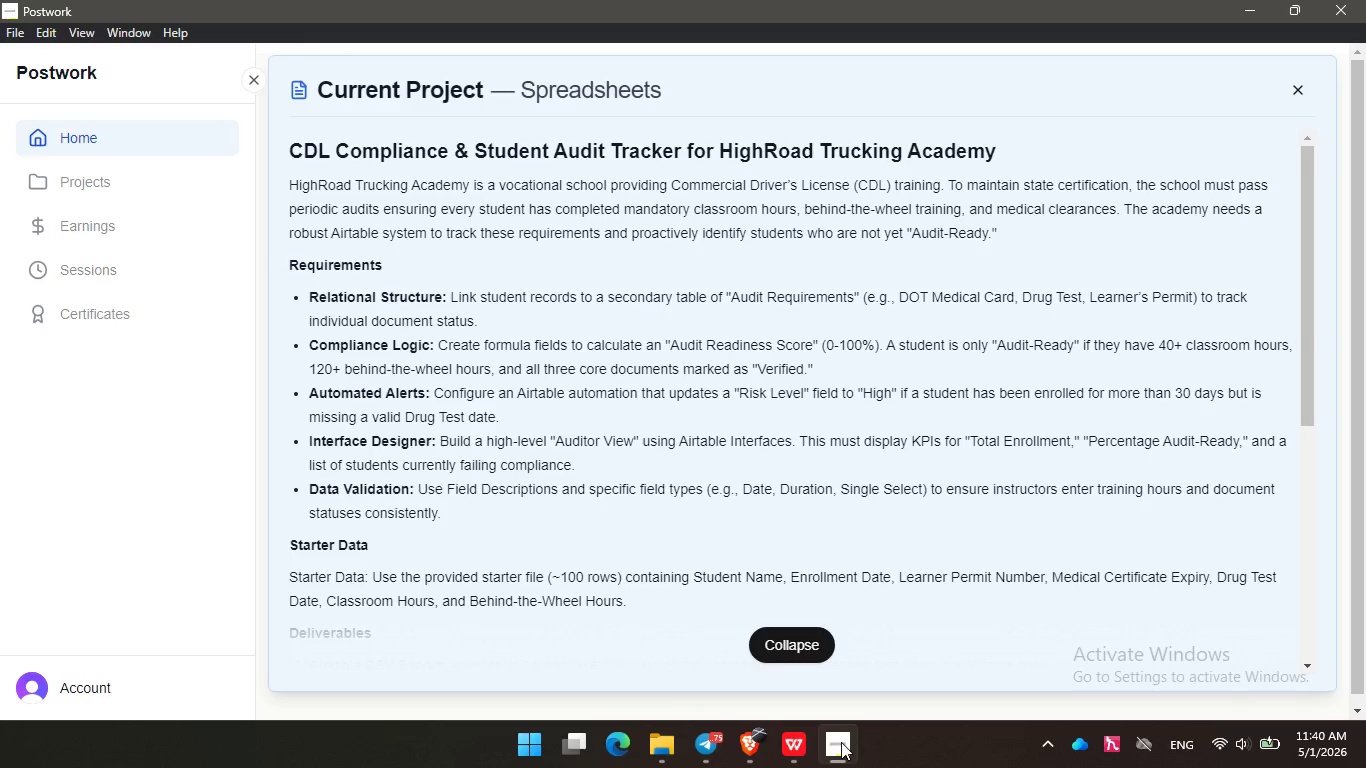 
left_click([1244, 4])
 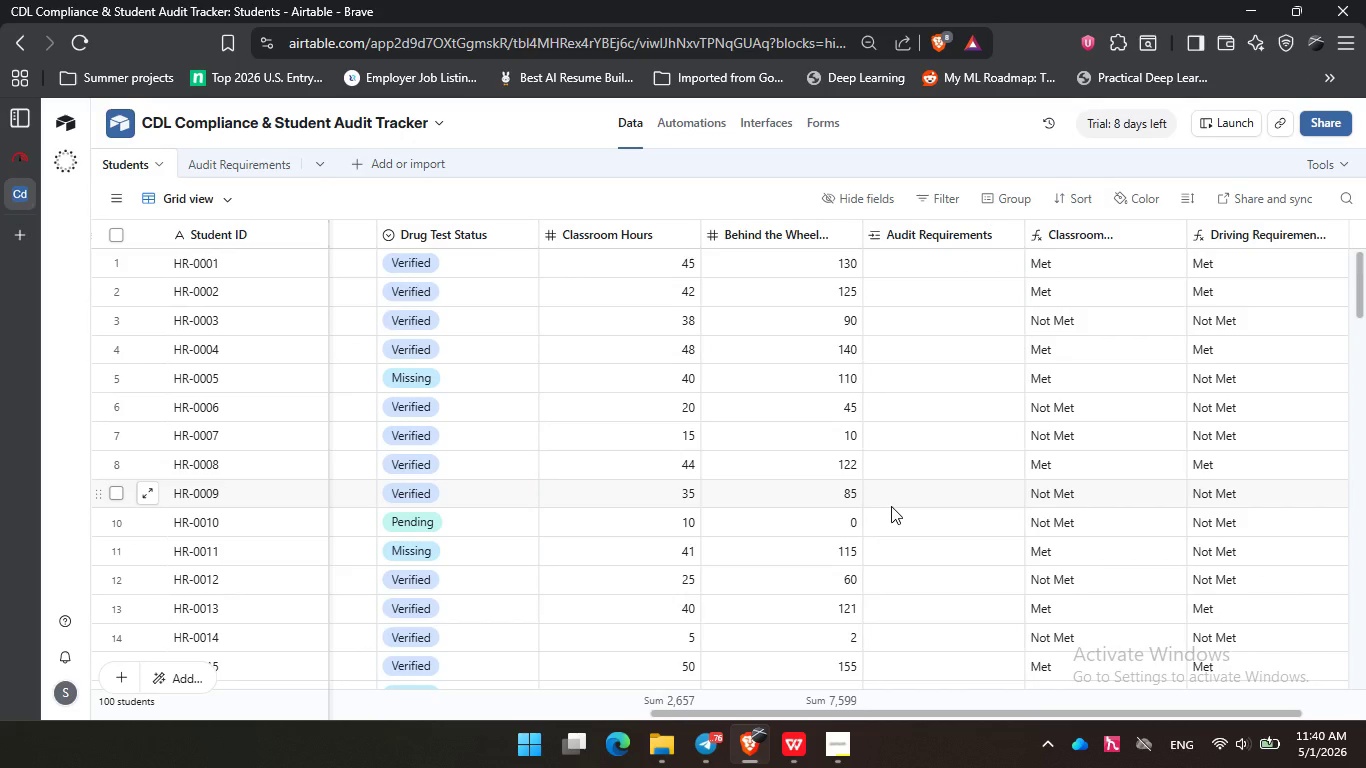 
wait(7.17)
 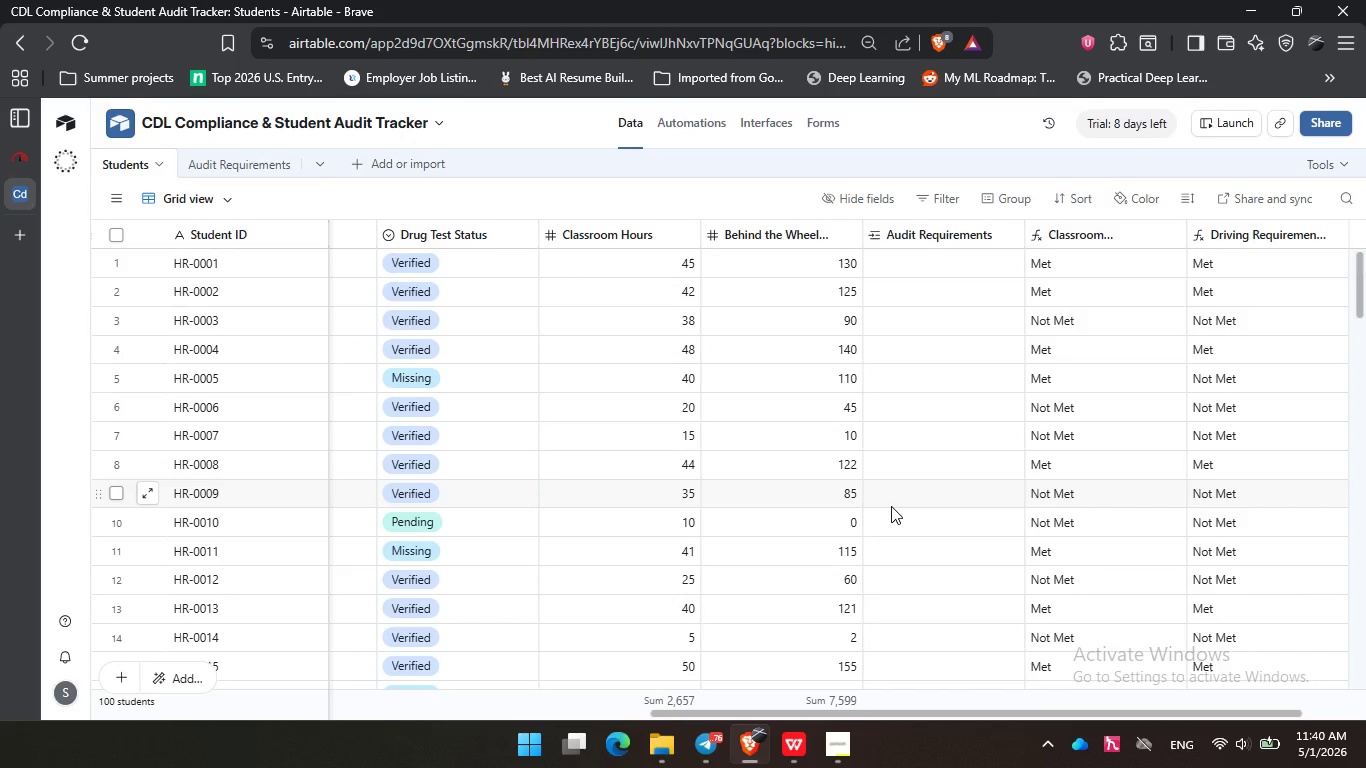 
left_click_drag(start_coordinate=[846, 717], to_coordinate=[984, 719])
 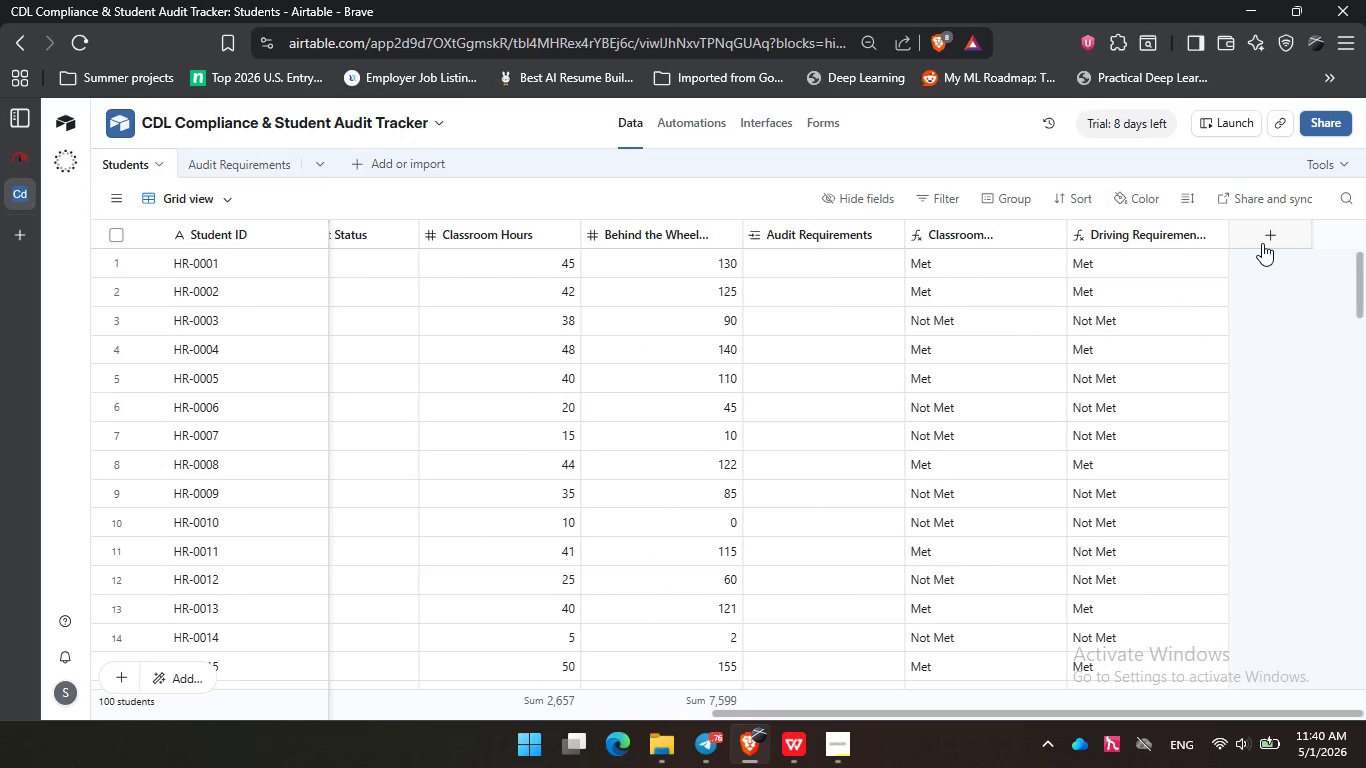 
left_click([1262, 243])
 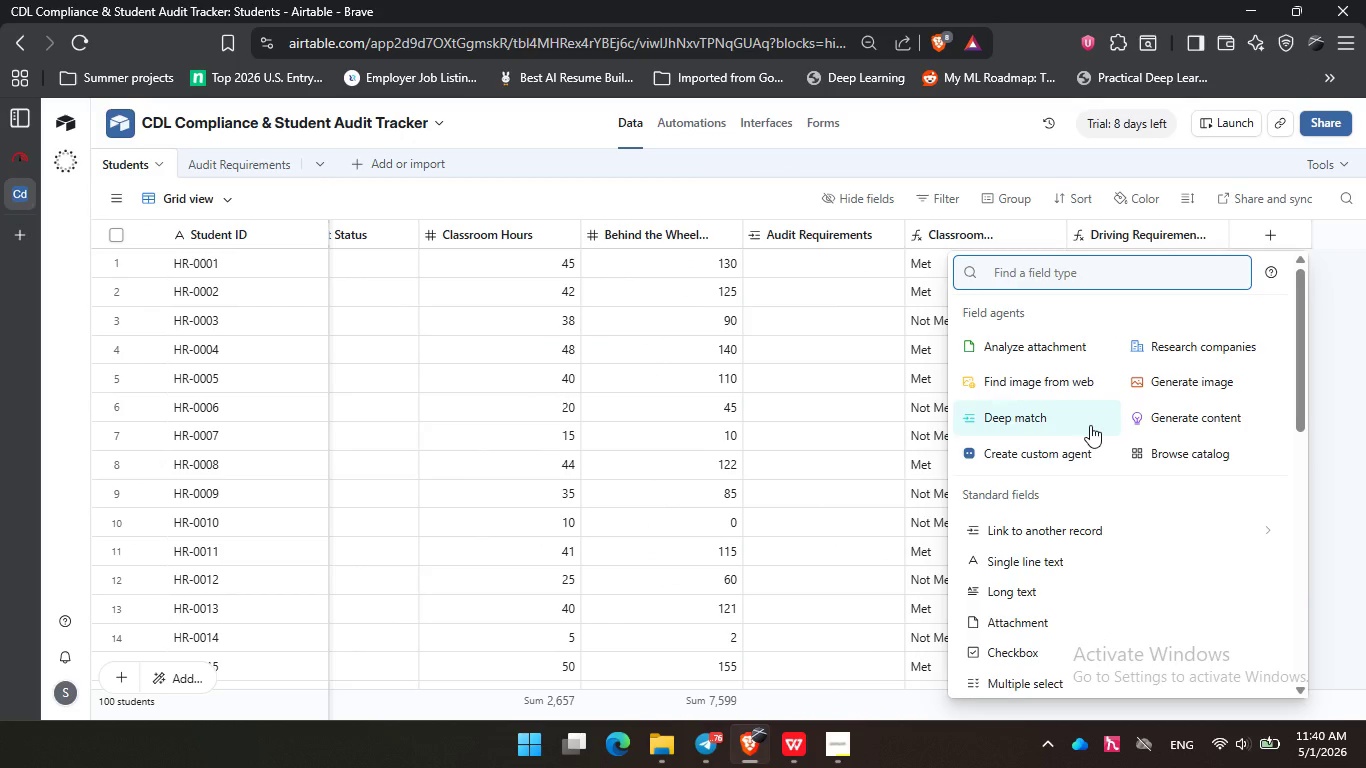 
type(fr)
 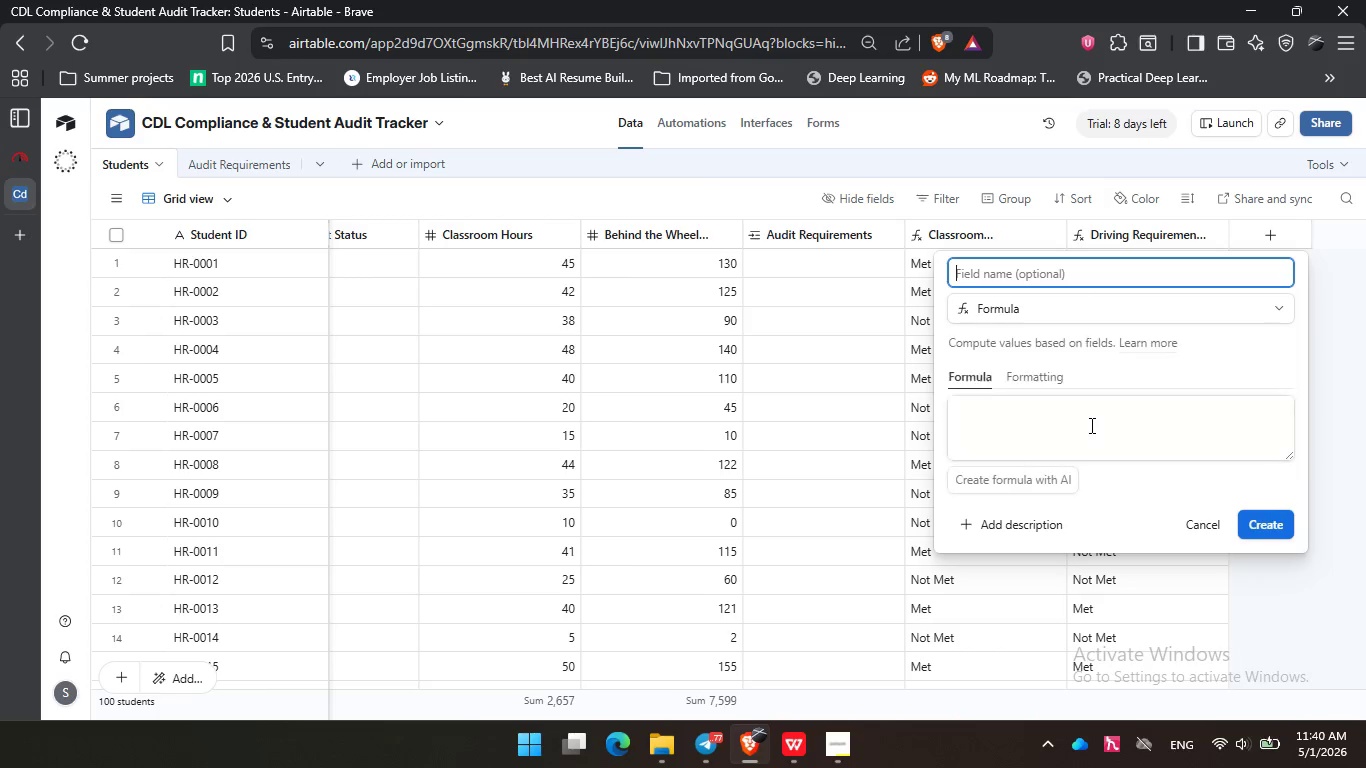 
hold_key(key=O, duration=3.84)
 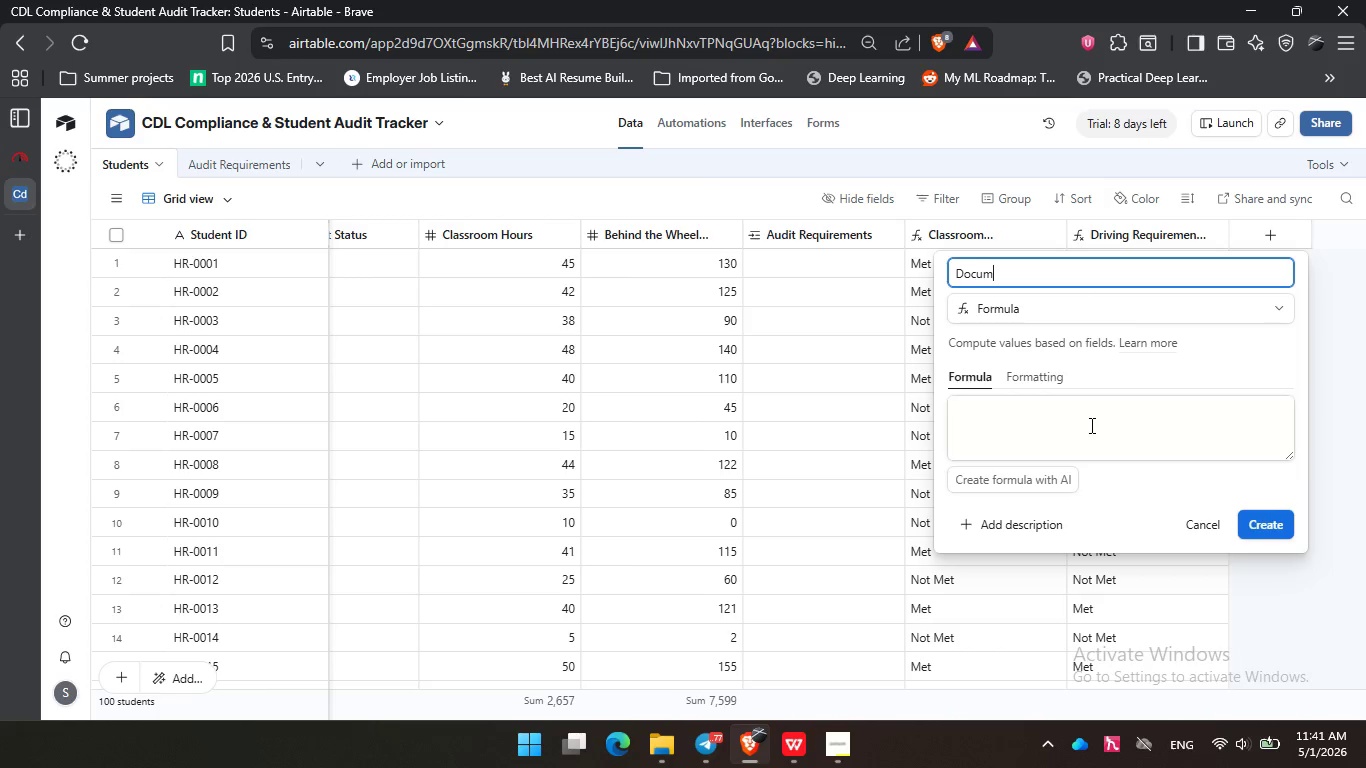 
key(Enter)
 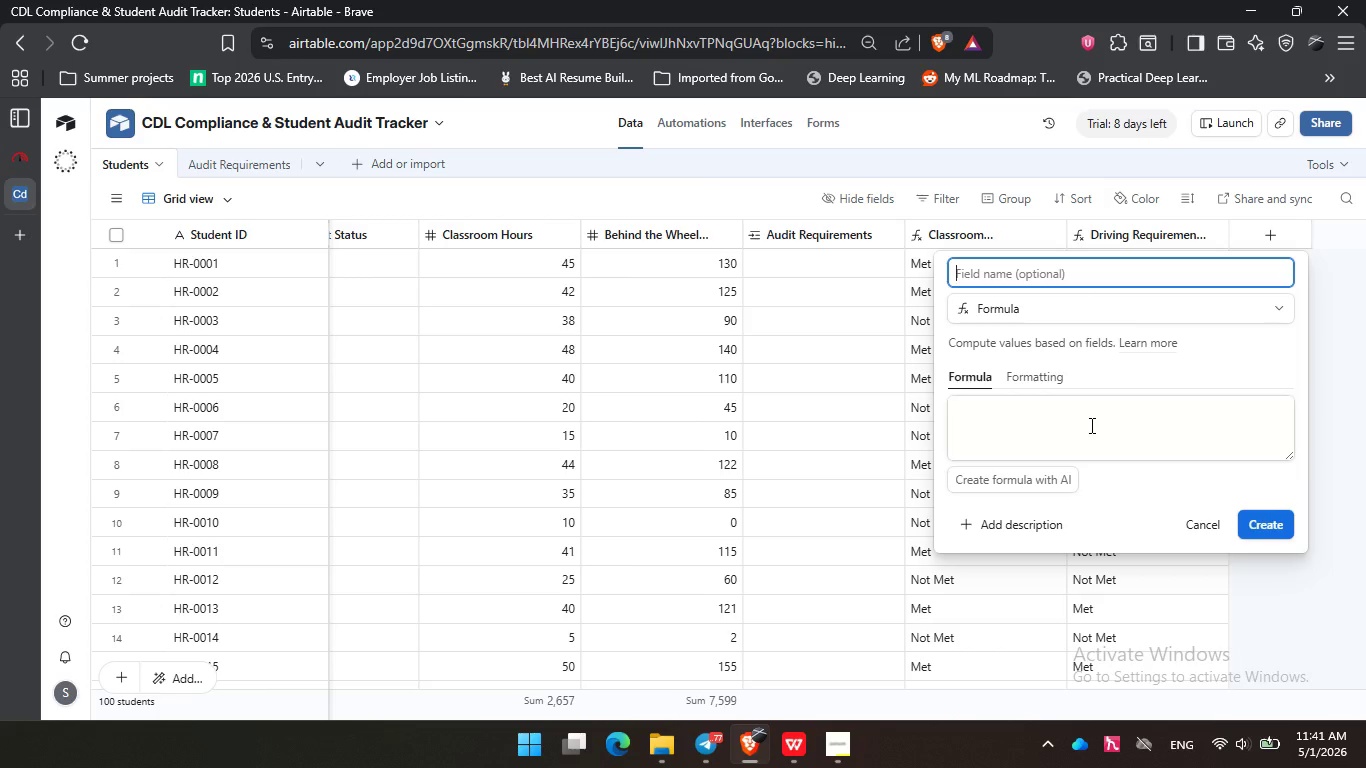 
type(Dcuments Verig)
key(Backspace)
type(fied Coo)
key(Backspace)
type(unt)
 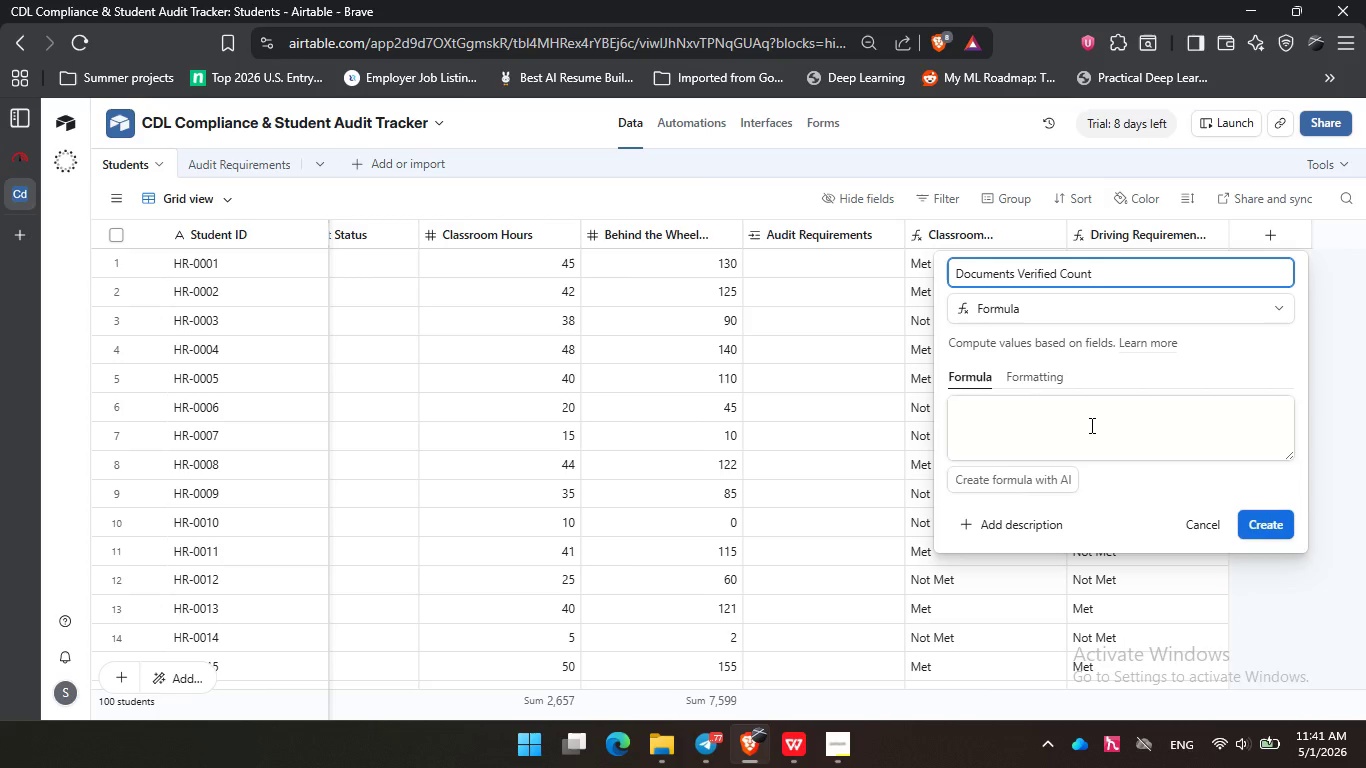 
left_click([1094, 419])
 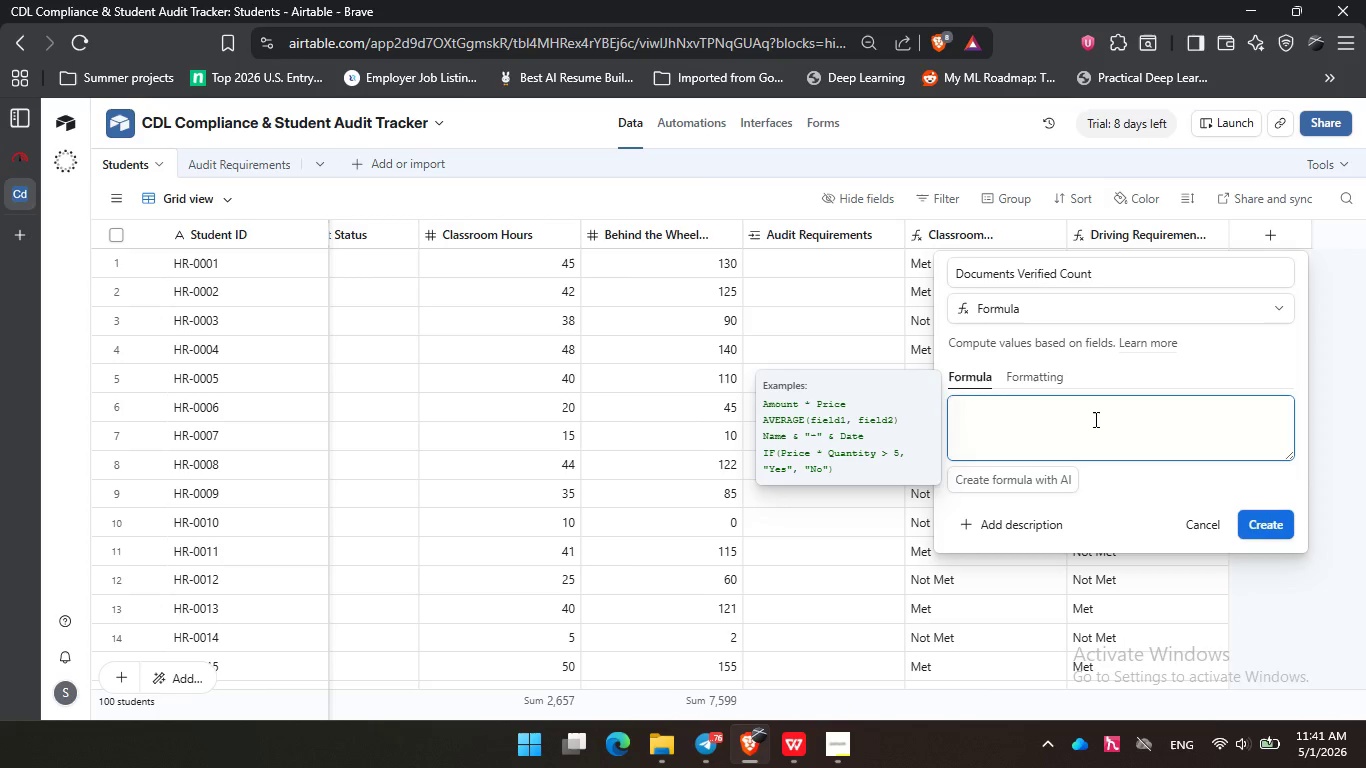 
type(if)
 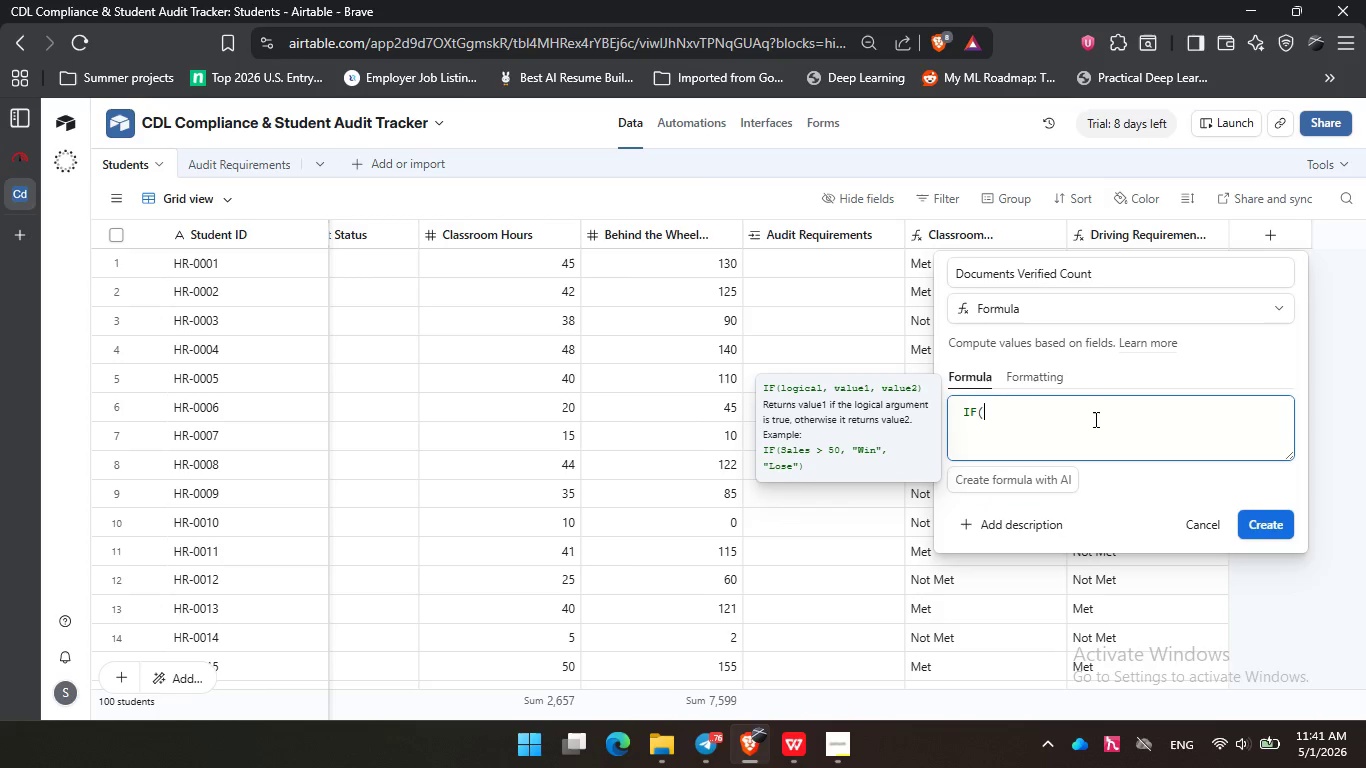 
key(Enter)
 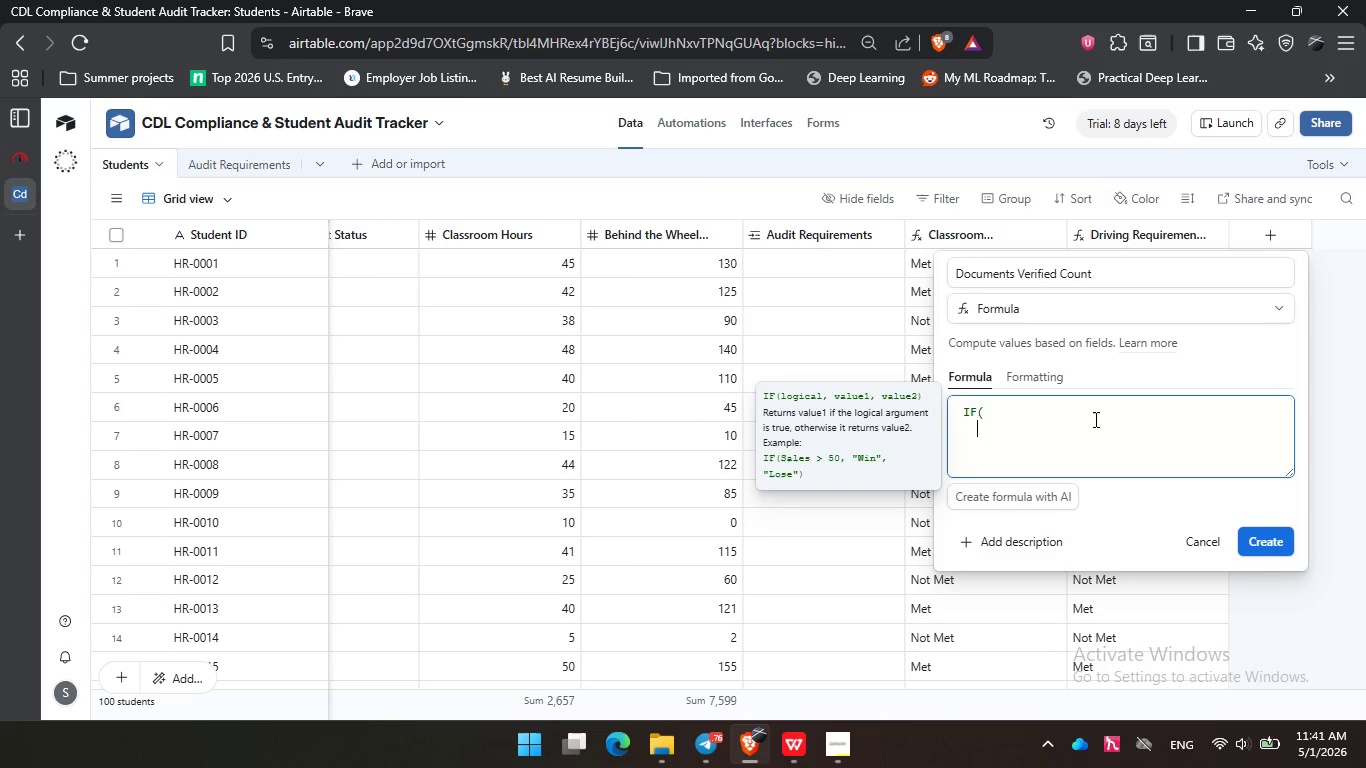 
key(Enter)
 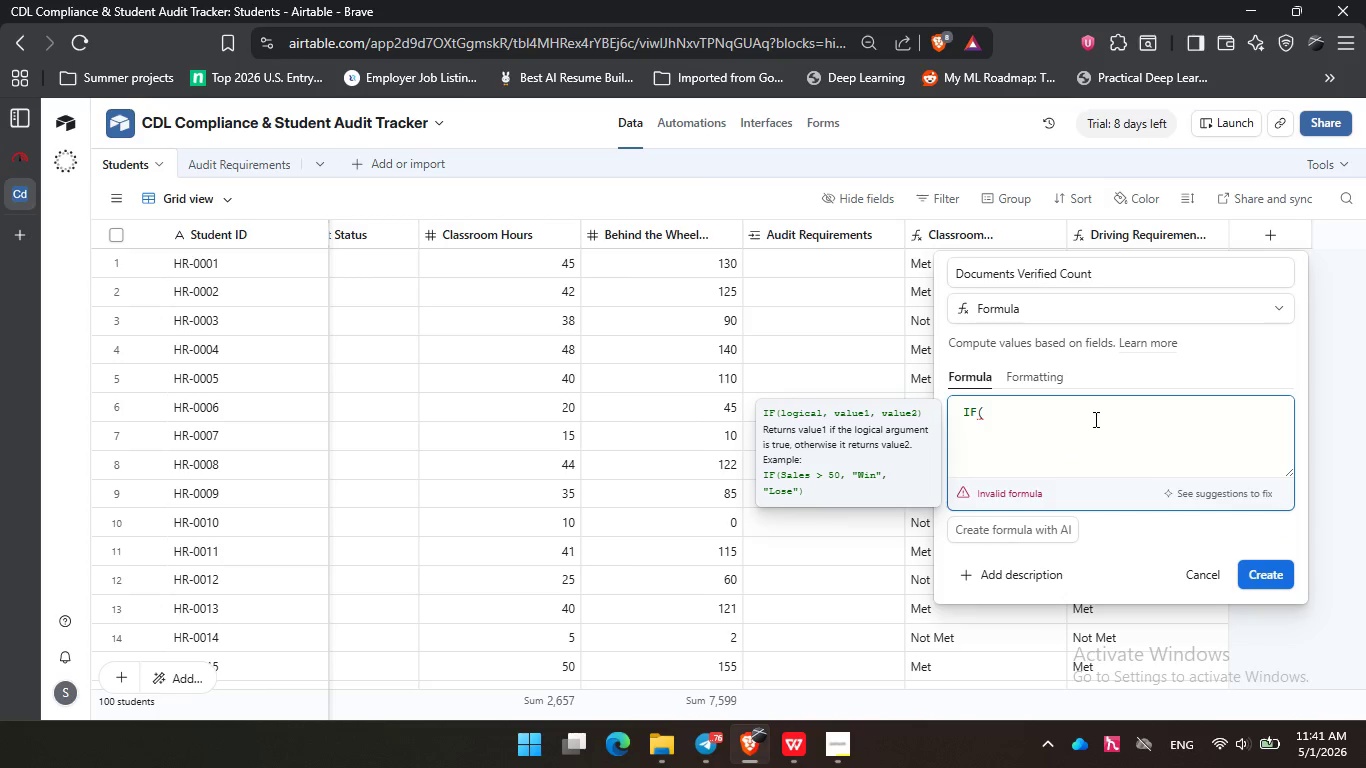 
type(perm)
 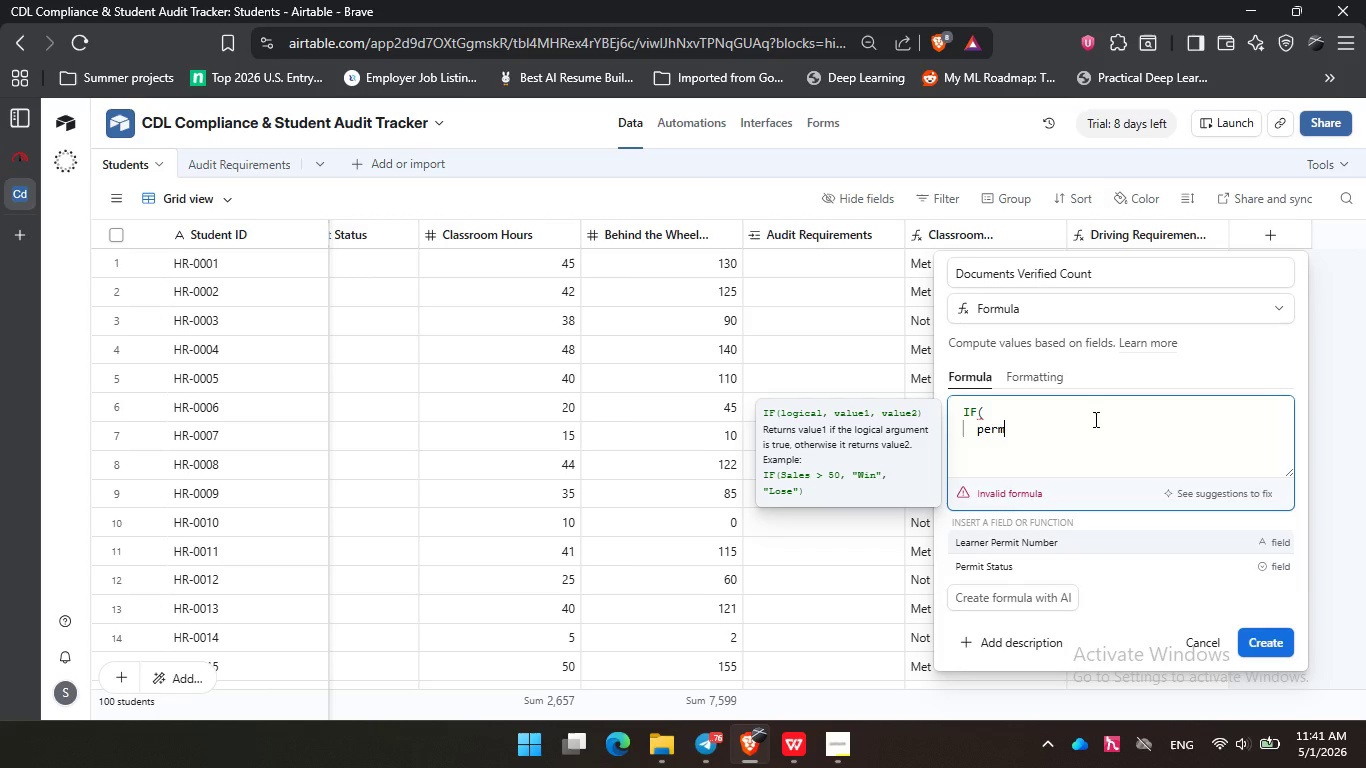 
key(ArrowDown)
 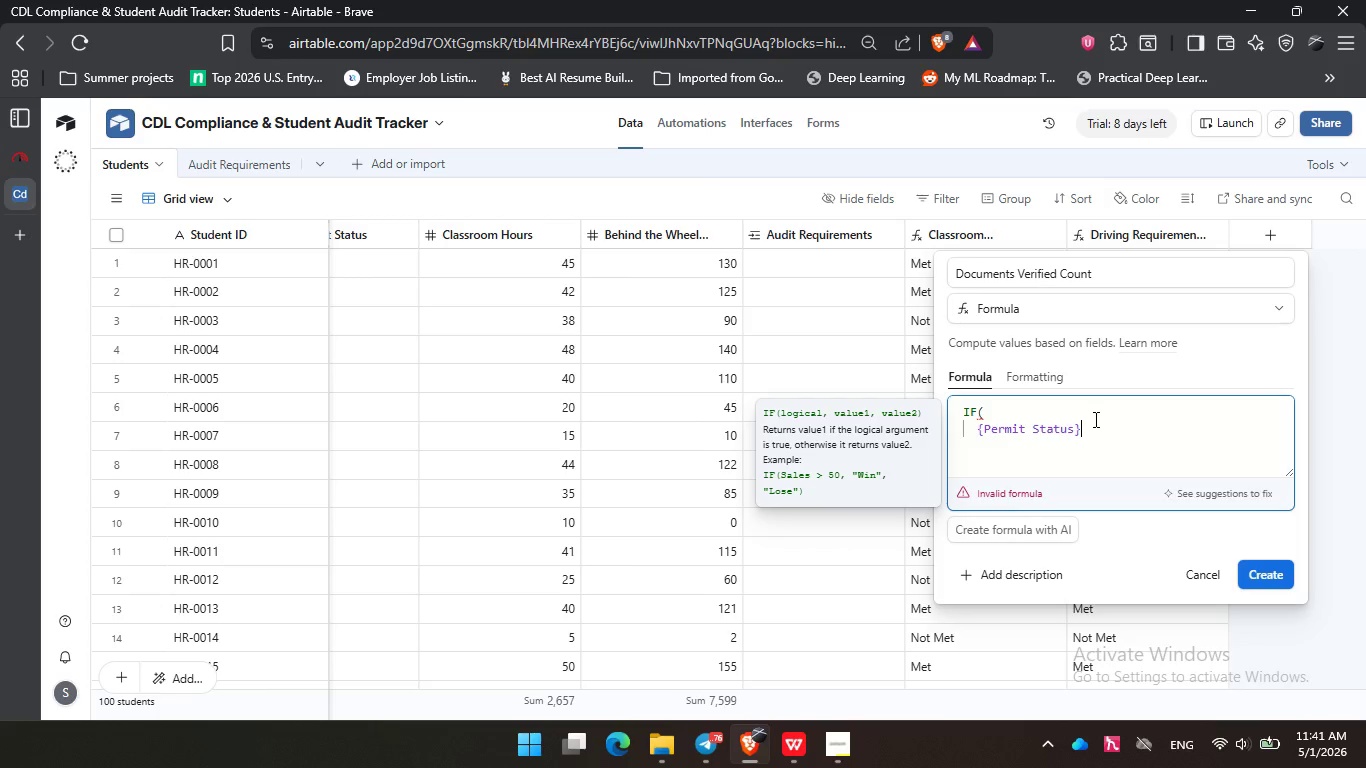 
key(Enter)
 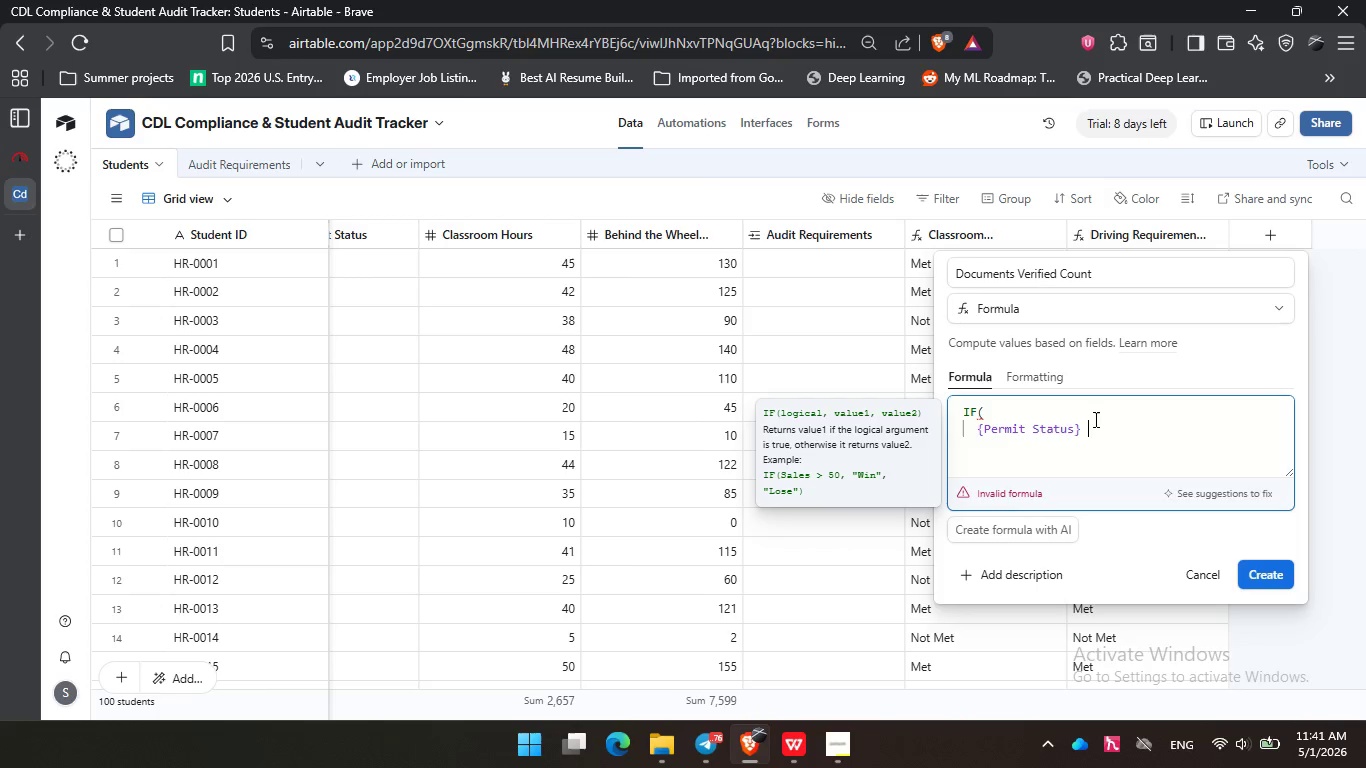 
type( = "verified)
 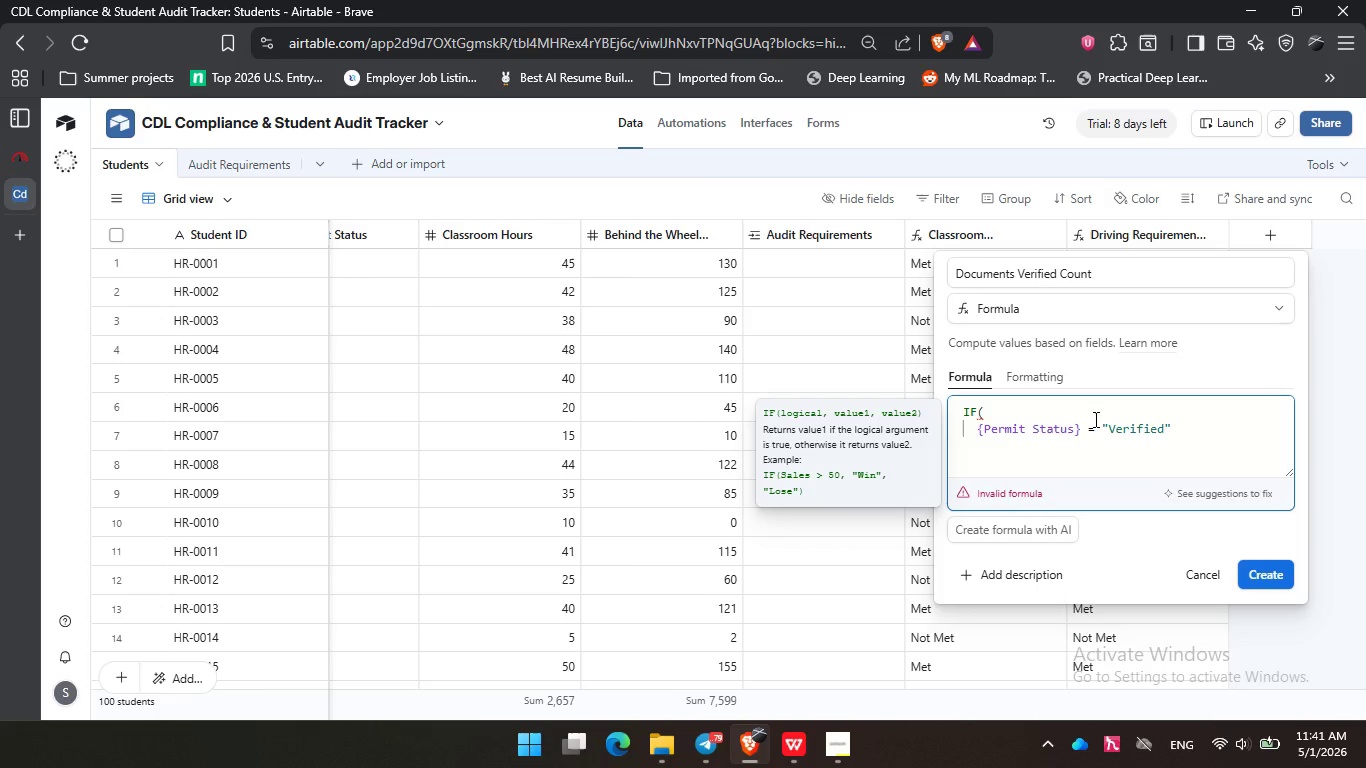 
wait(35.11)
 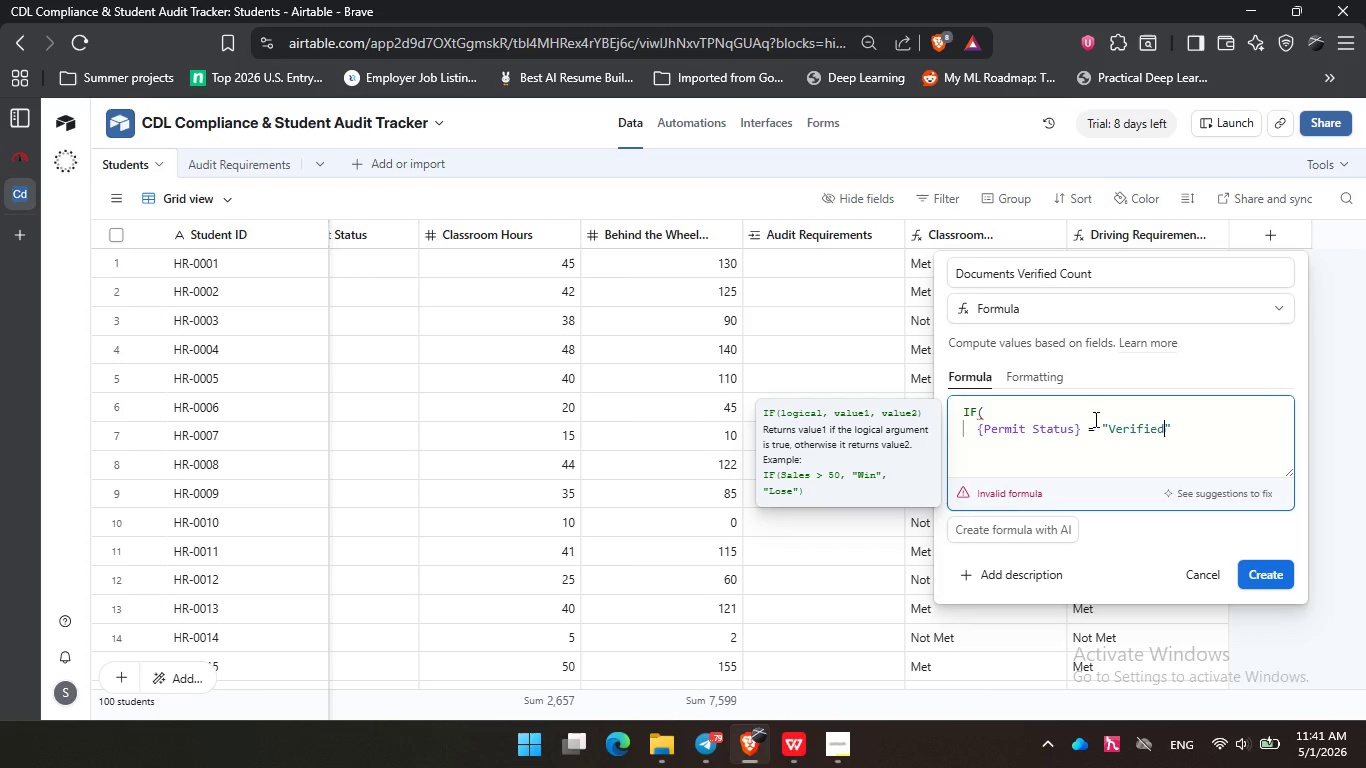 
left_click([1215, 436])
 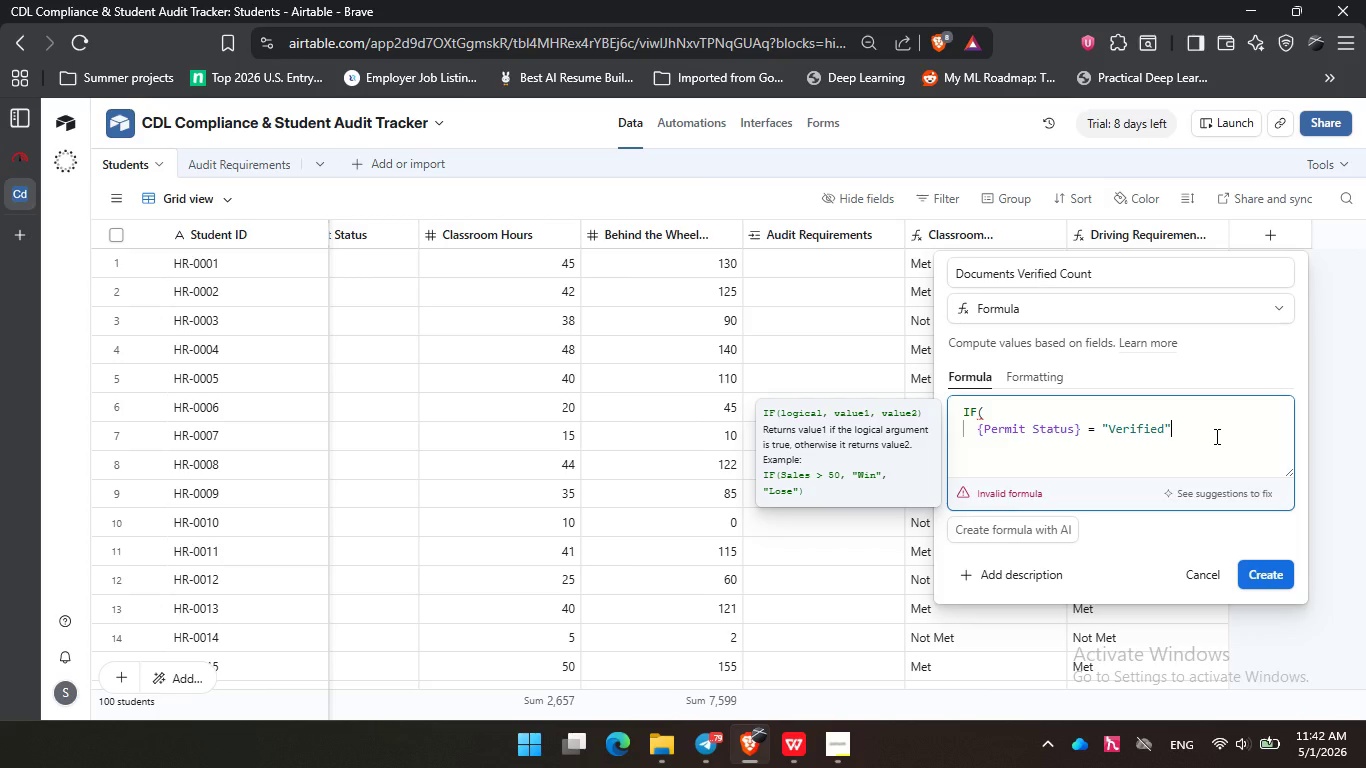 
wait(13.14)
 